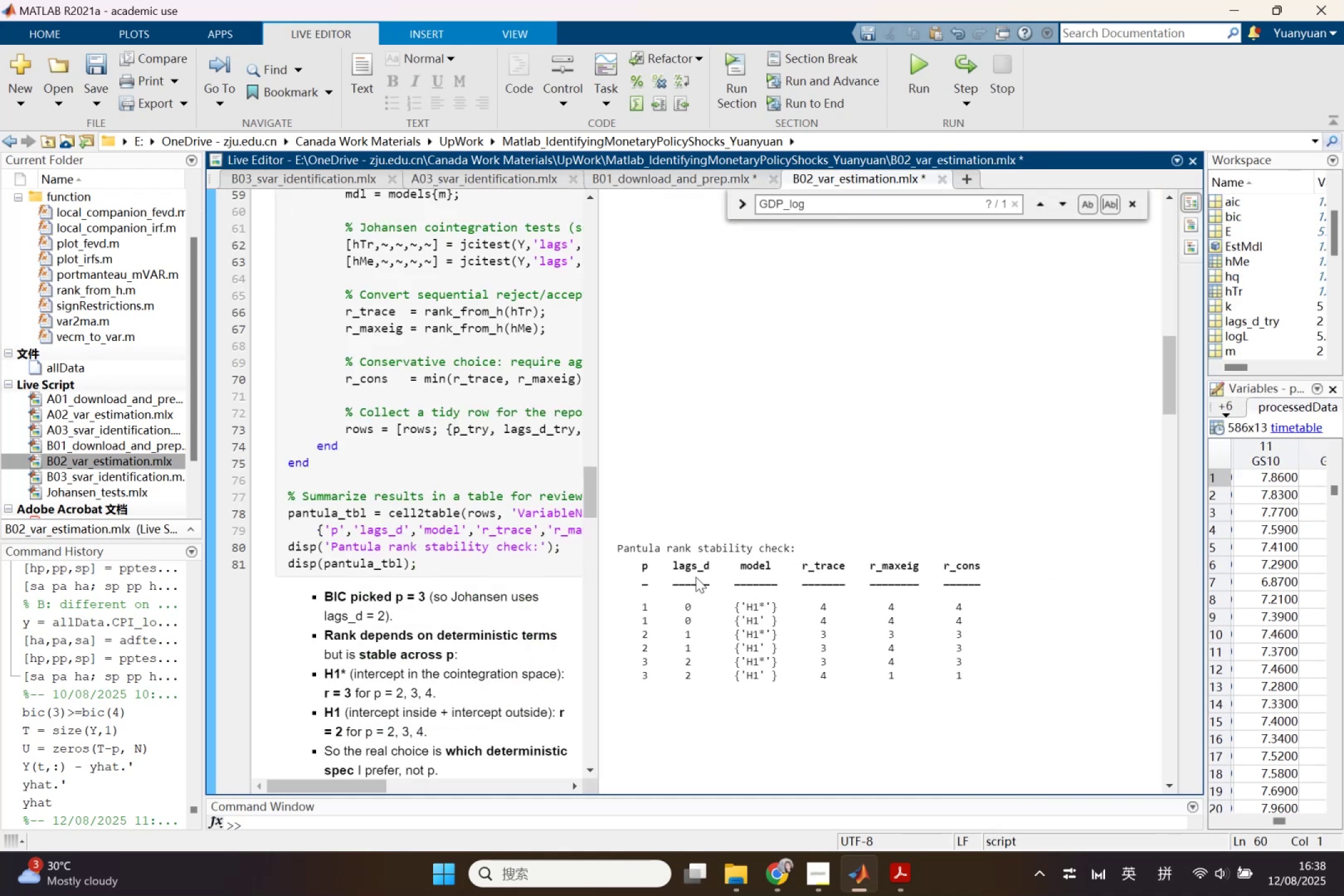 
left_click([697, 574])
 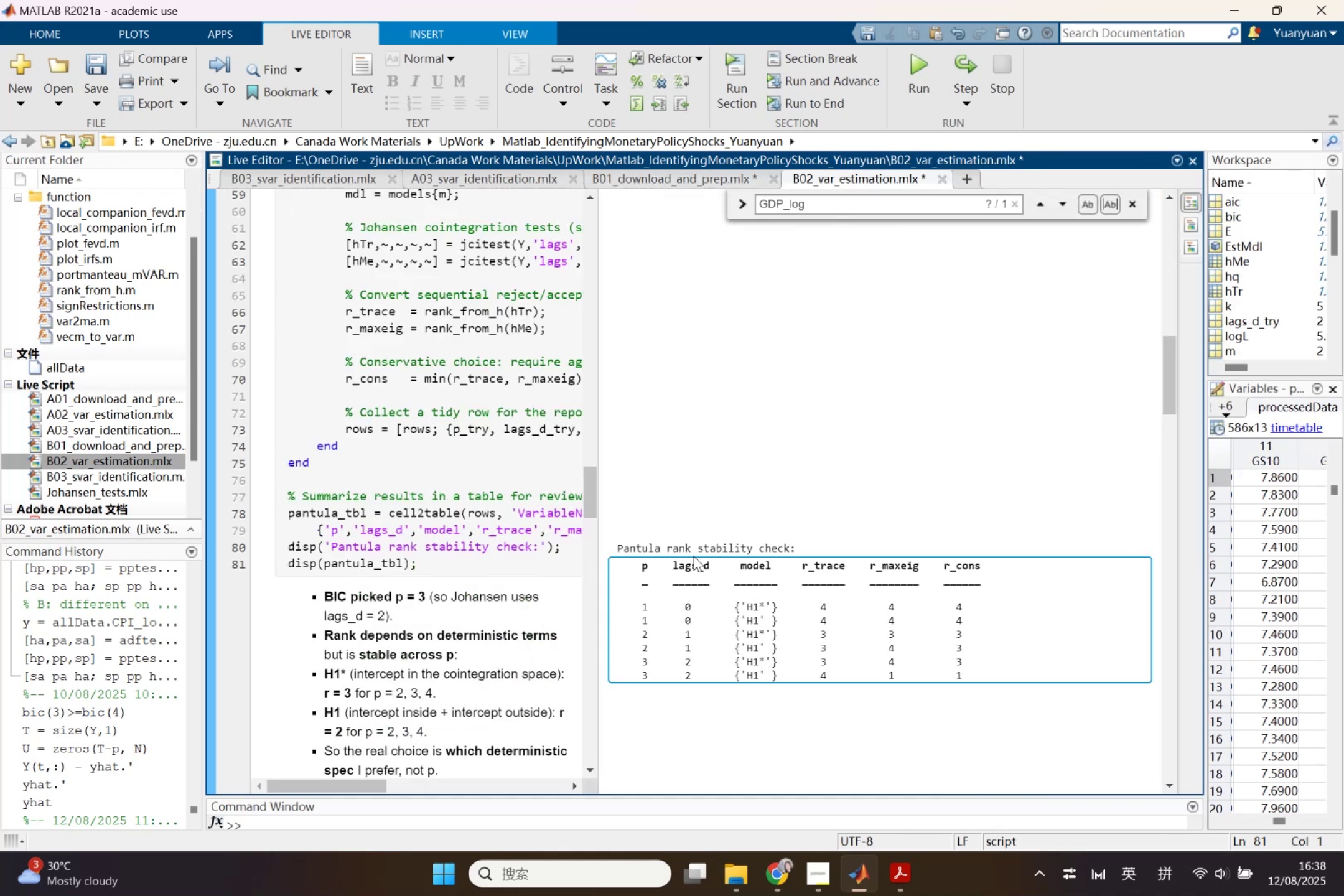 
left_click([695, 549])
 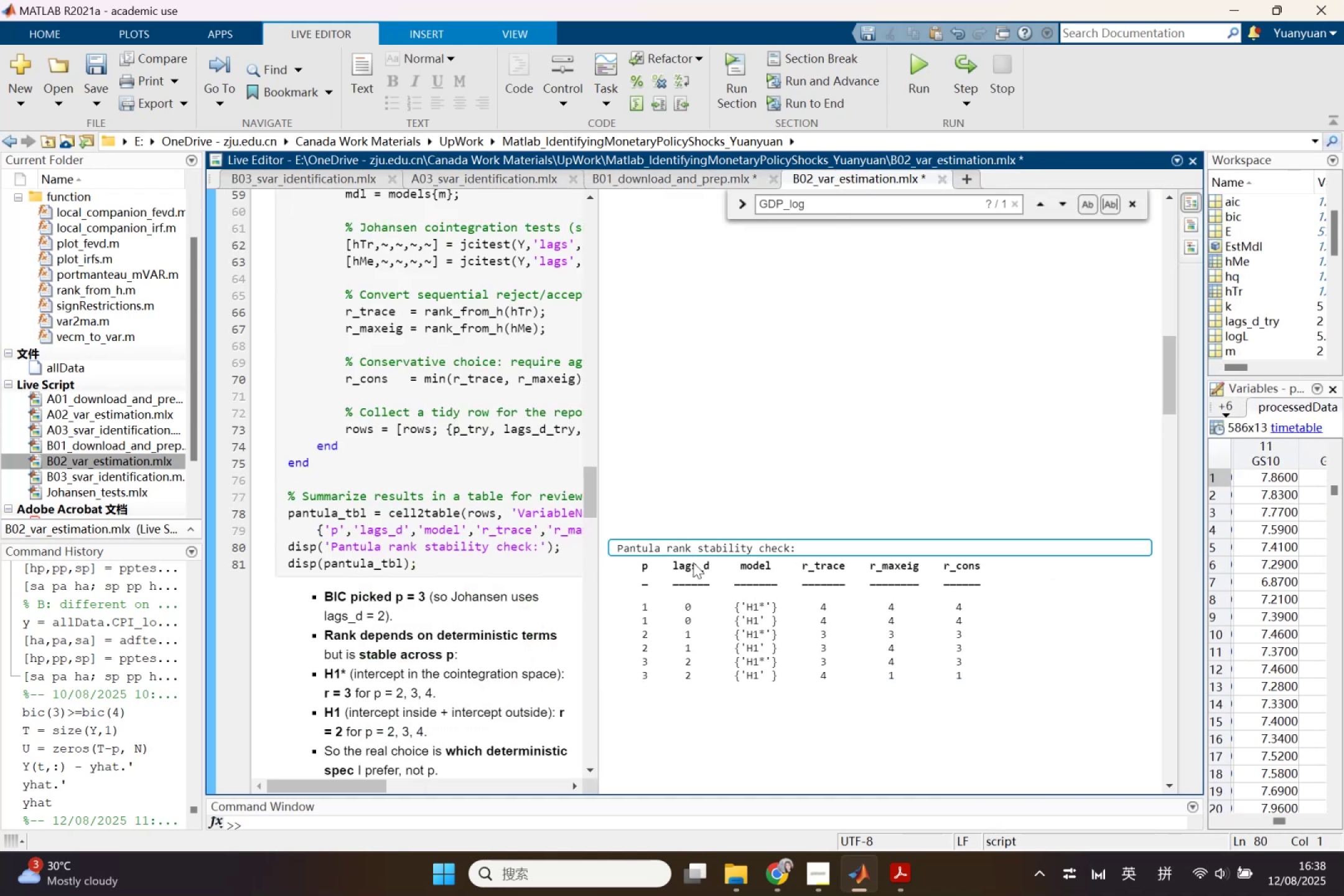 
left_click([693, 566])
 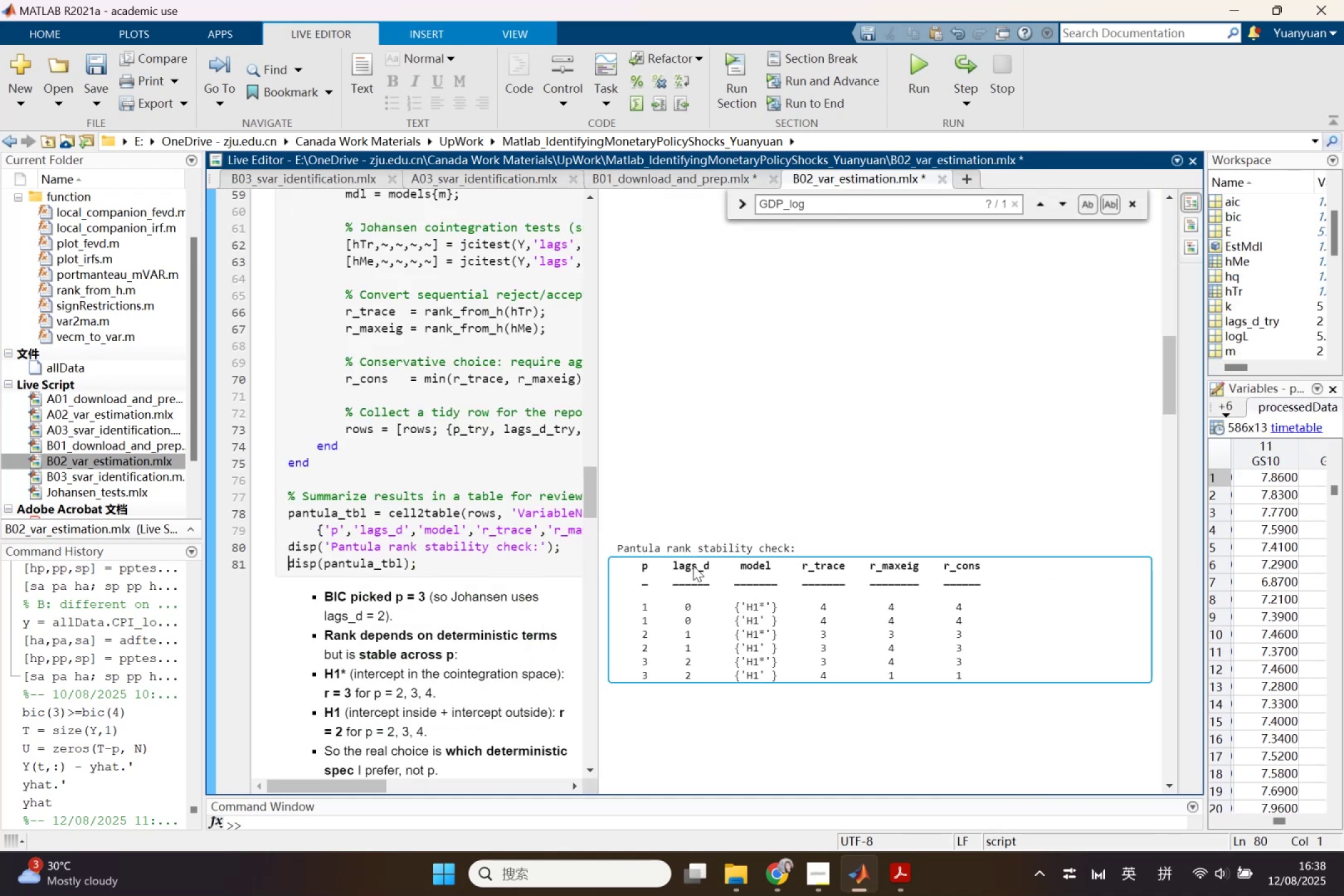 
right_click([693, 566])
 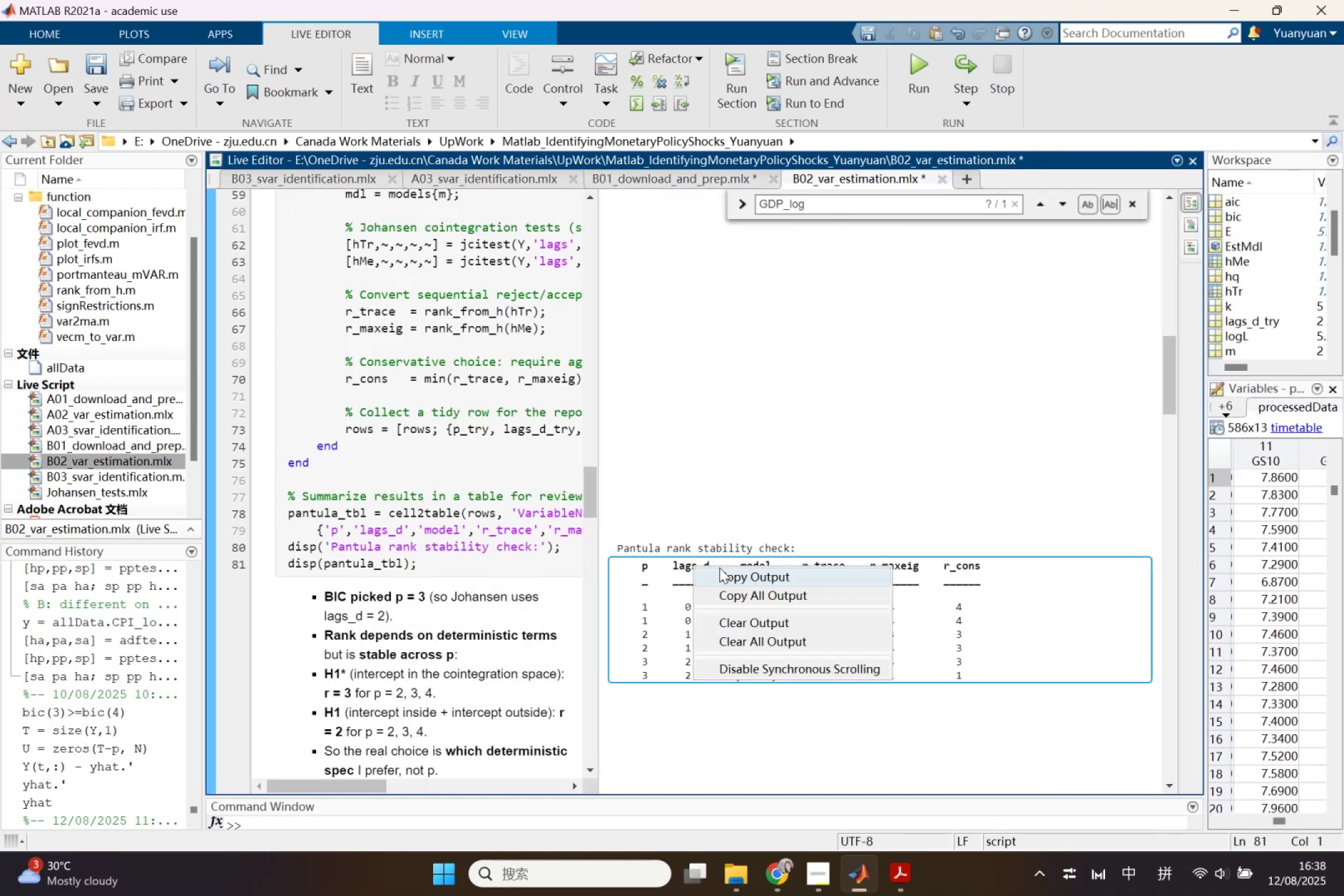 
left_click([722, 571])
 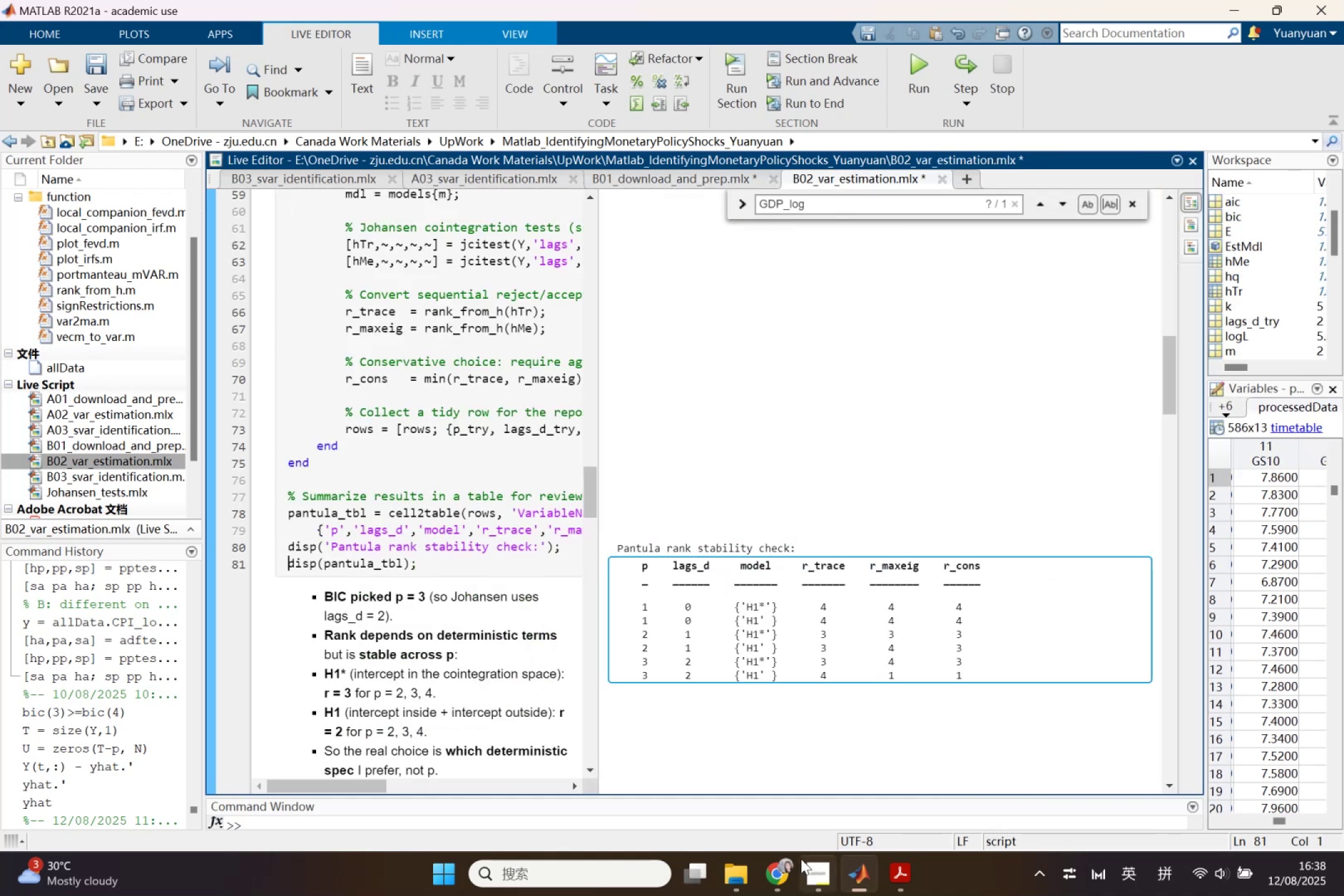 
left_click([795, 860])
 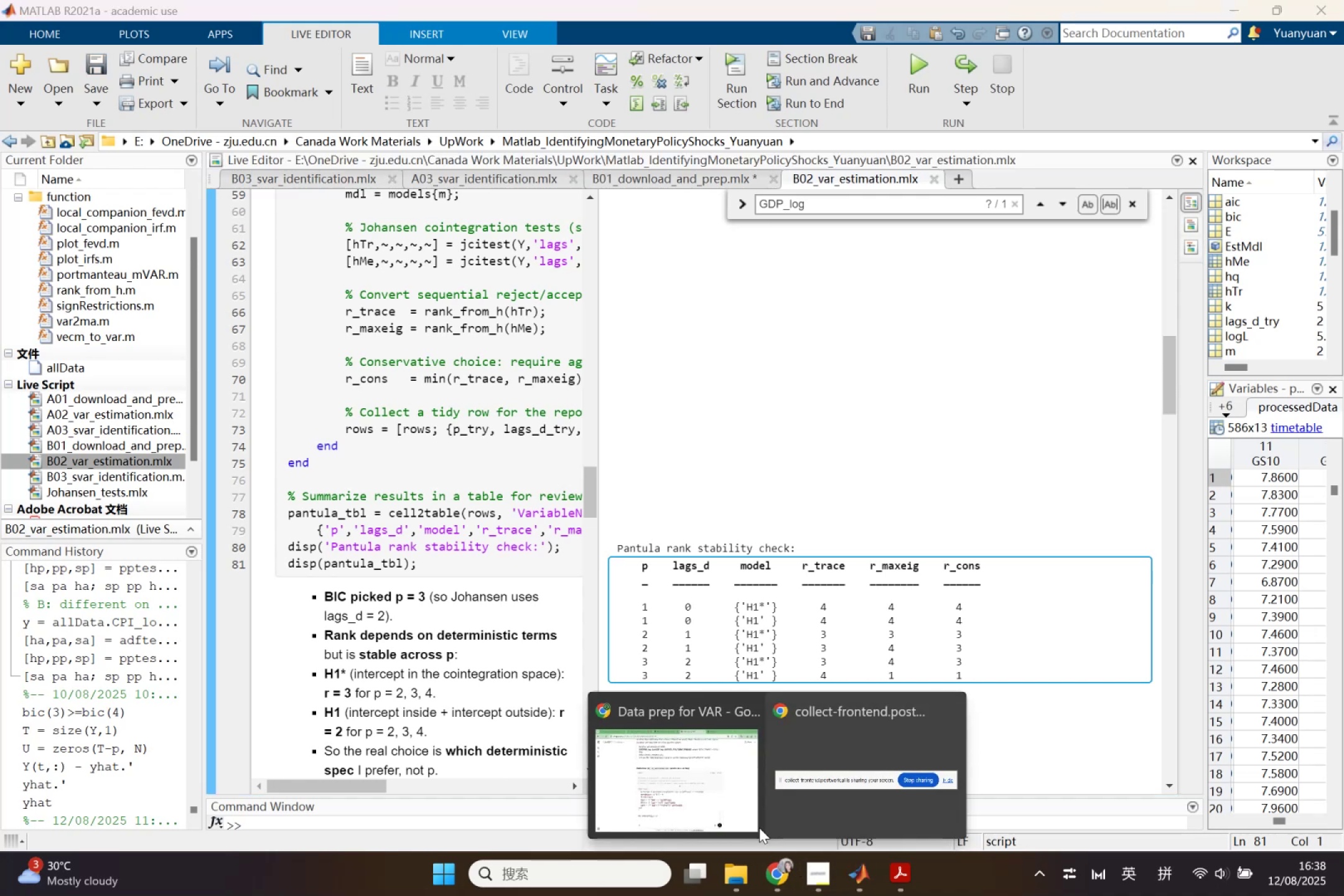 
left_click([709, 797])
 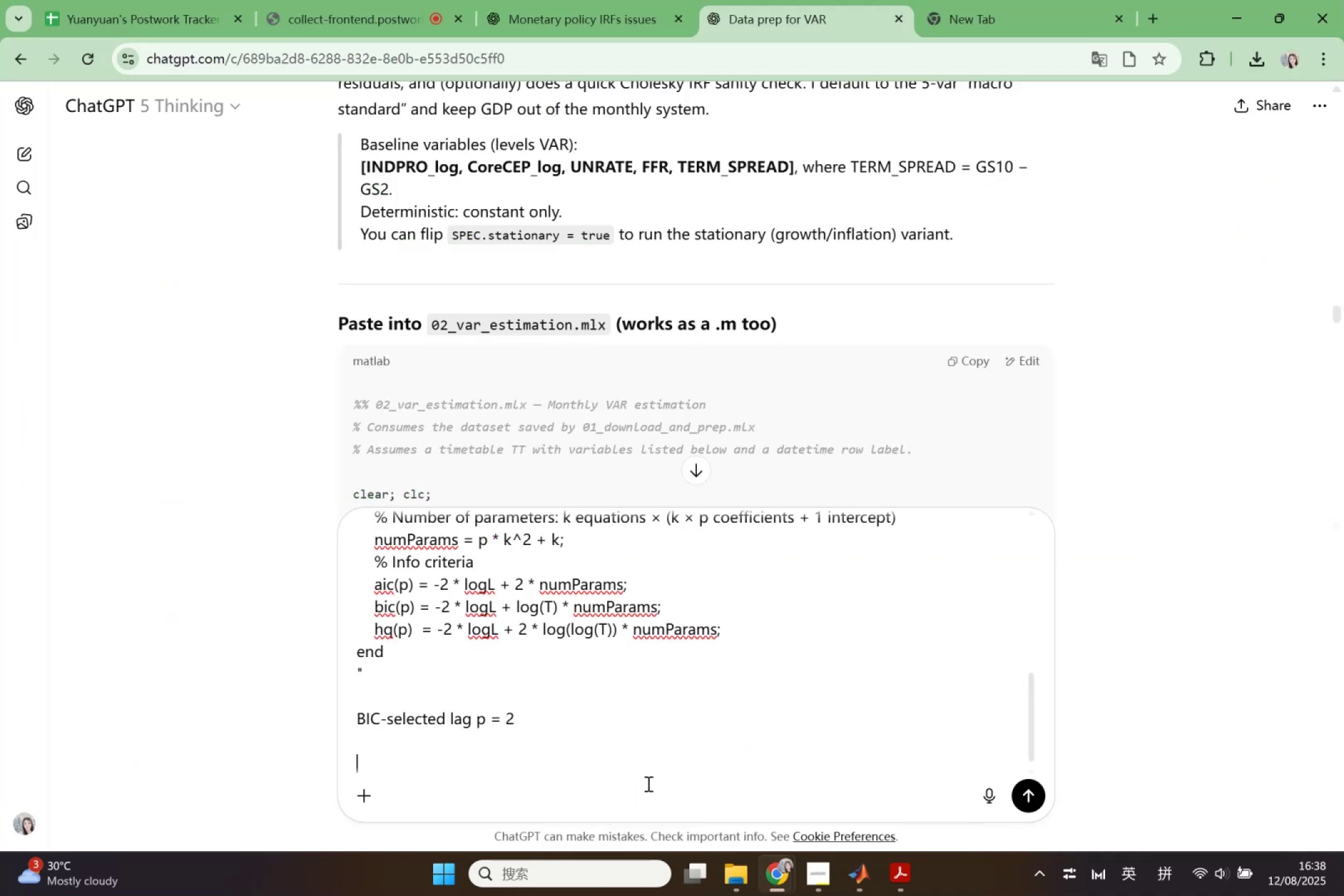 
key(Control+V)
 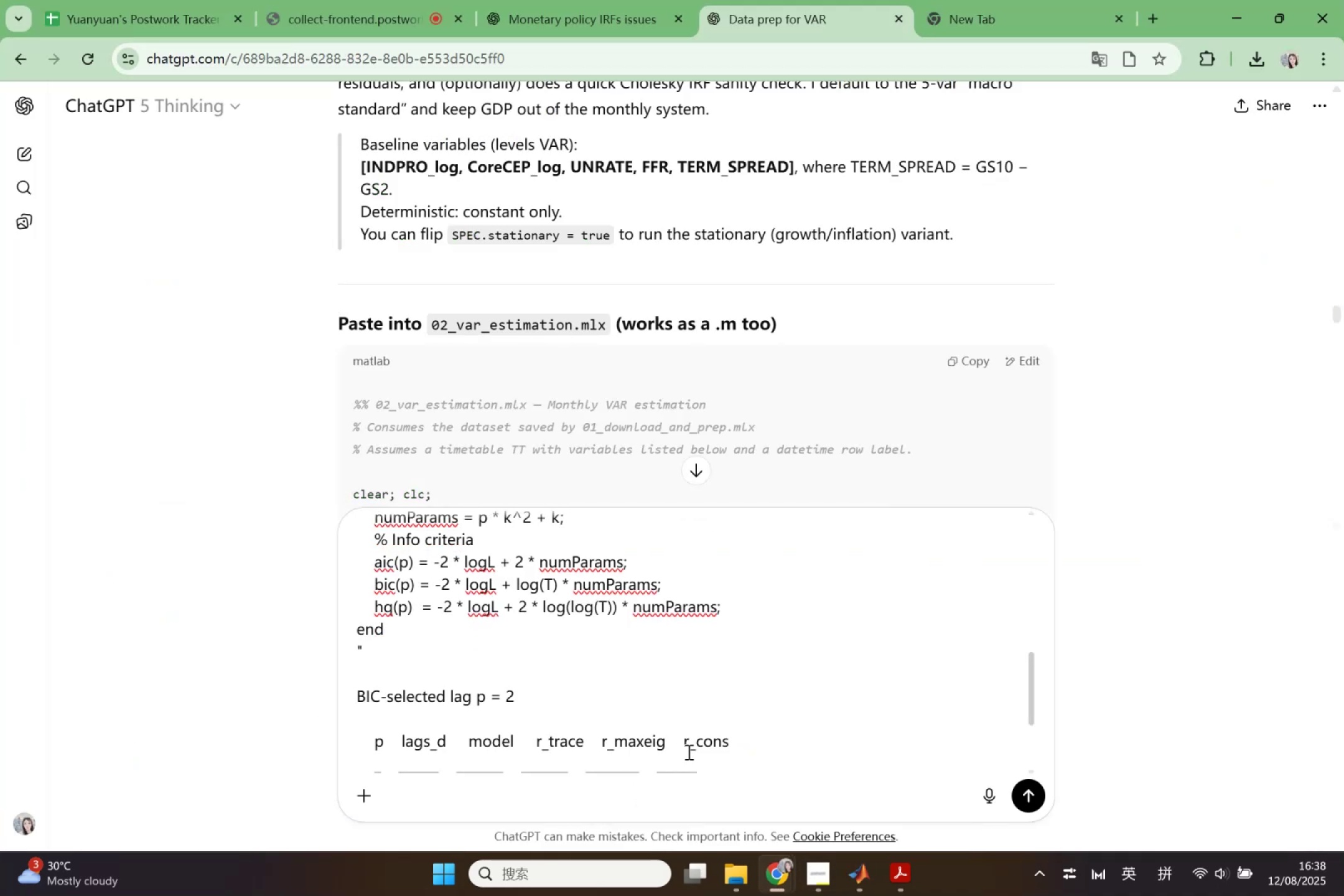 
scroll: coordinate [699, 703], scroll_direction: down, amount: 5.0
 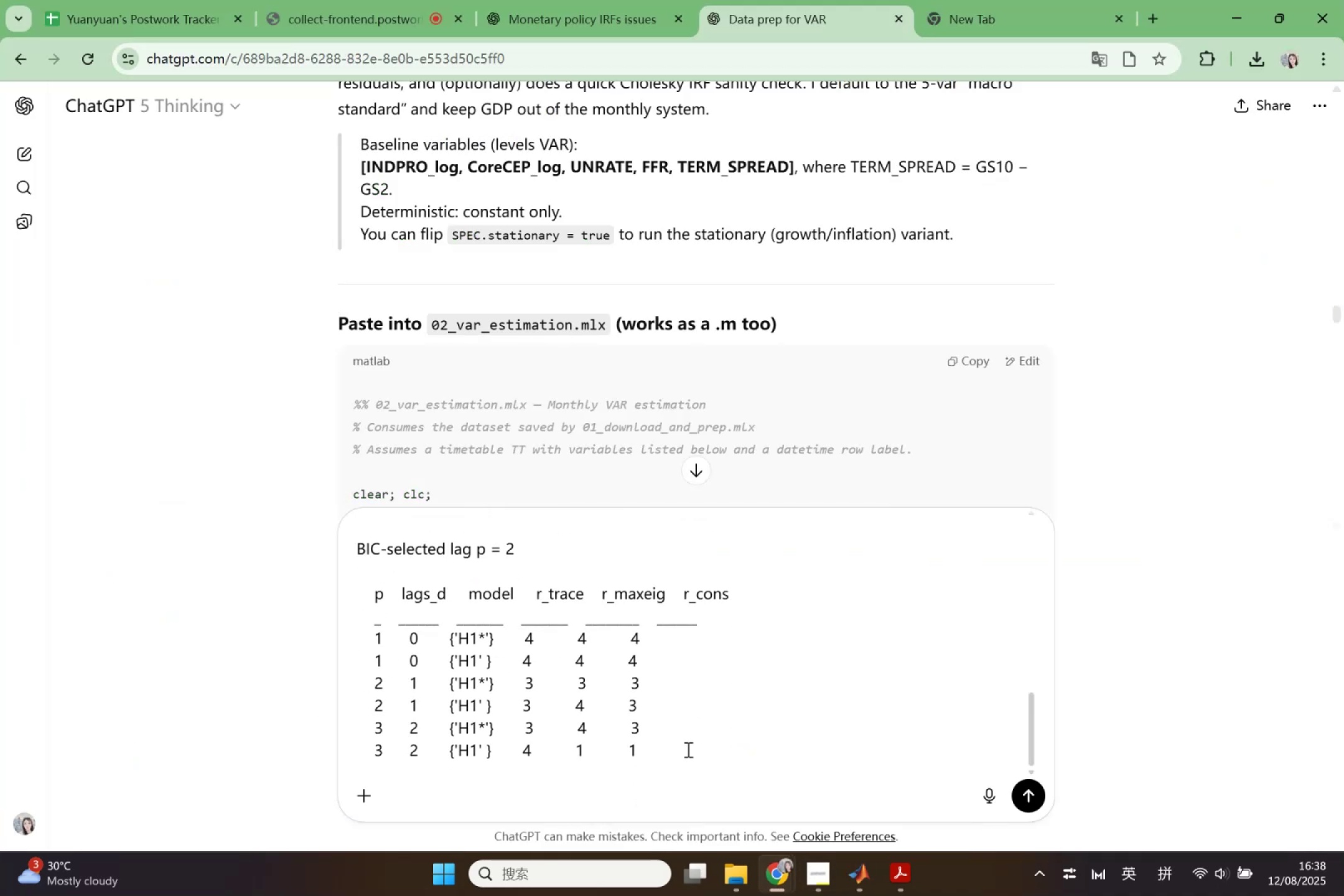 
key(Shift+Enter)
 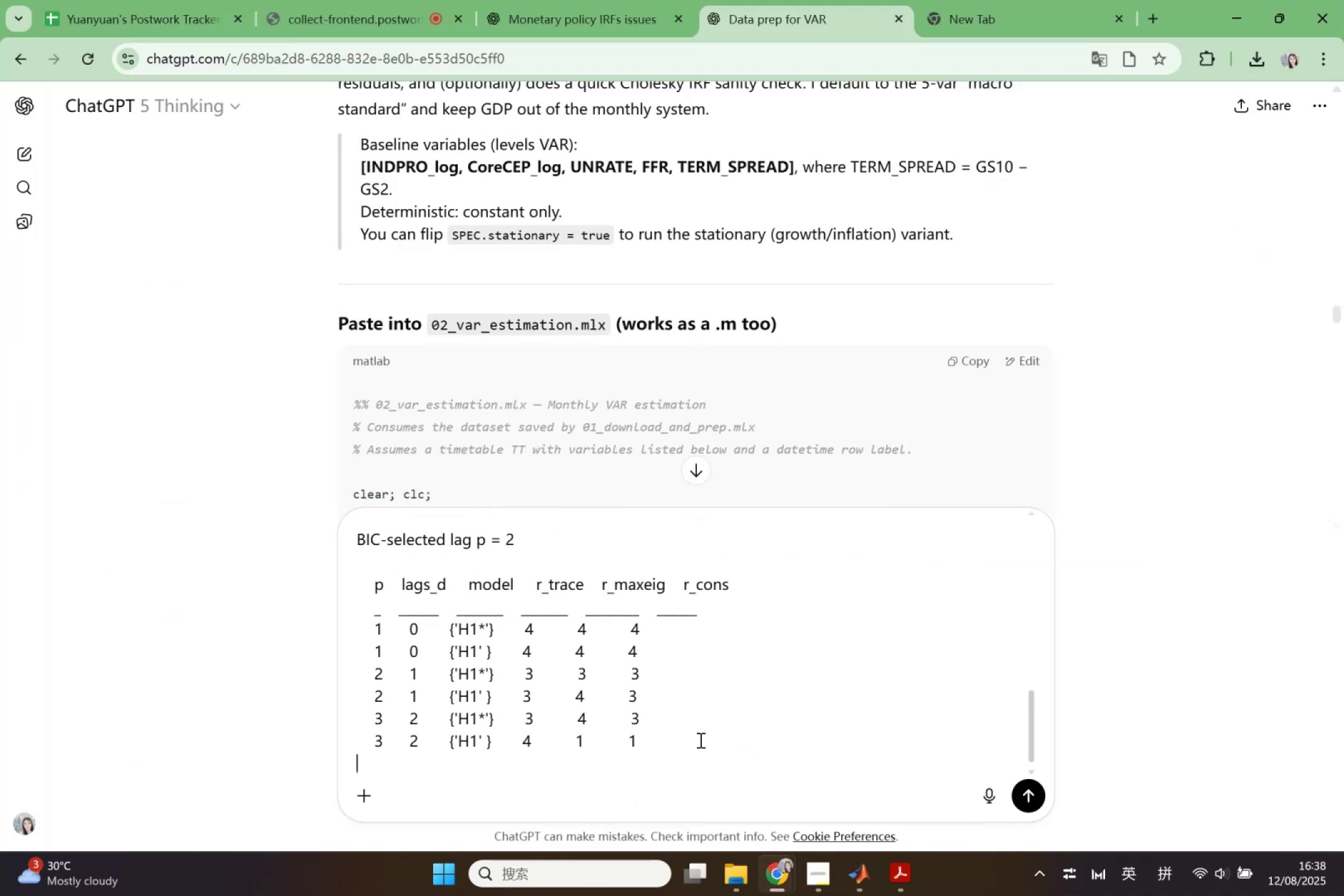 
key(Shift+Enter)
 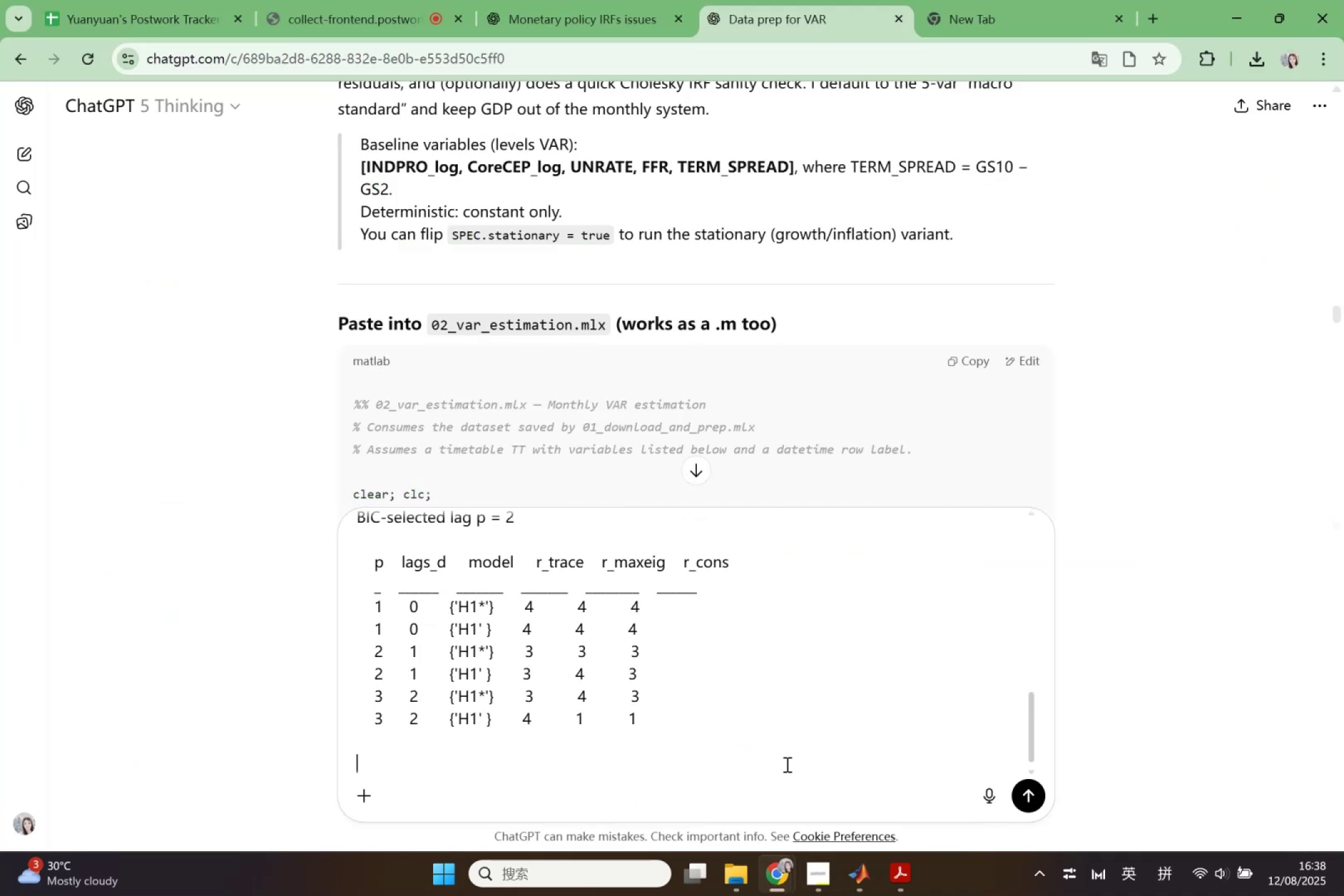 
left_click([777, 868])
 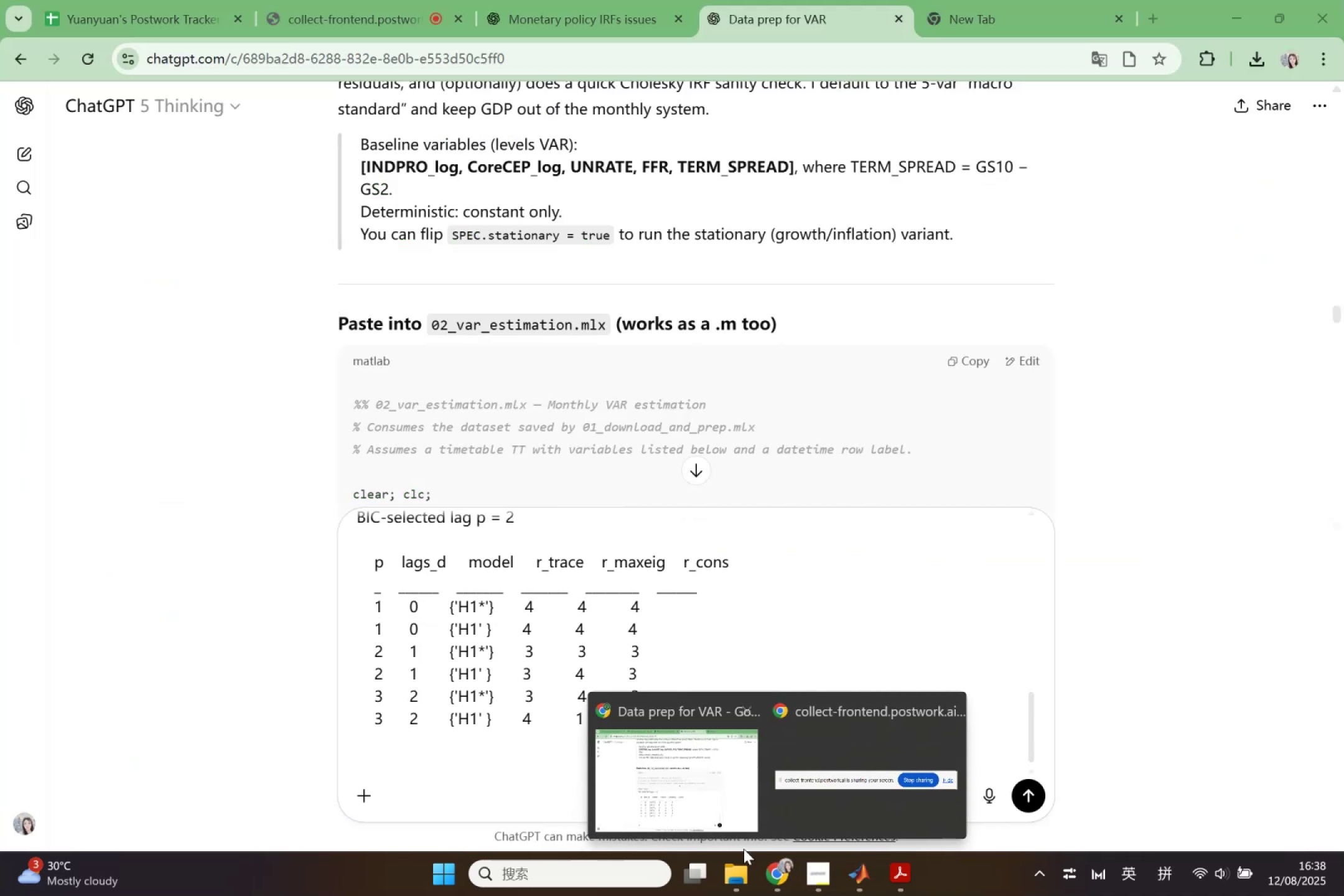 
left_click([862, 869])
 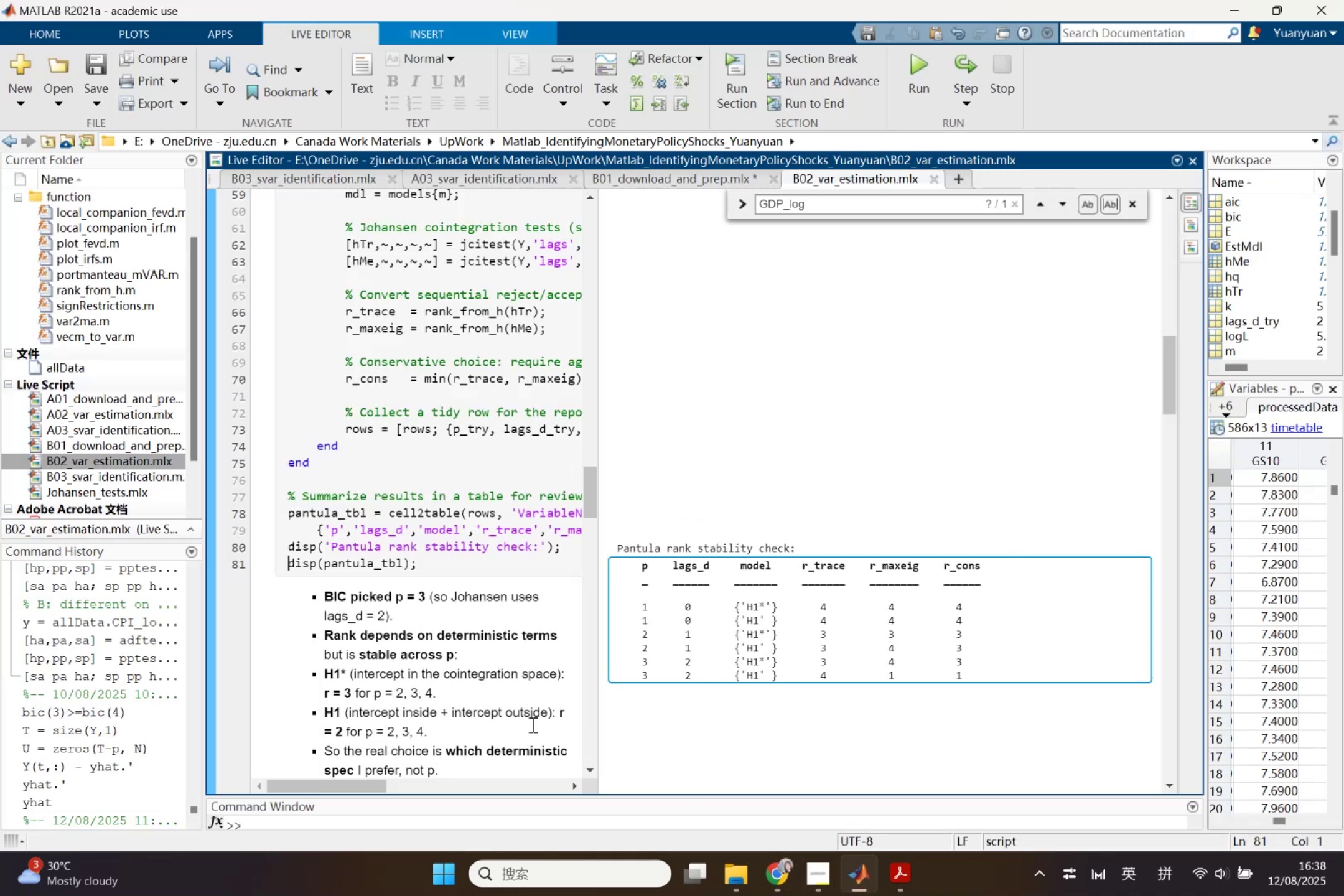 
scroll: coordinate [503, 707], scroll_direction: down, amount: 3.0
 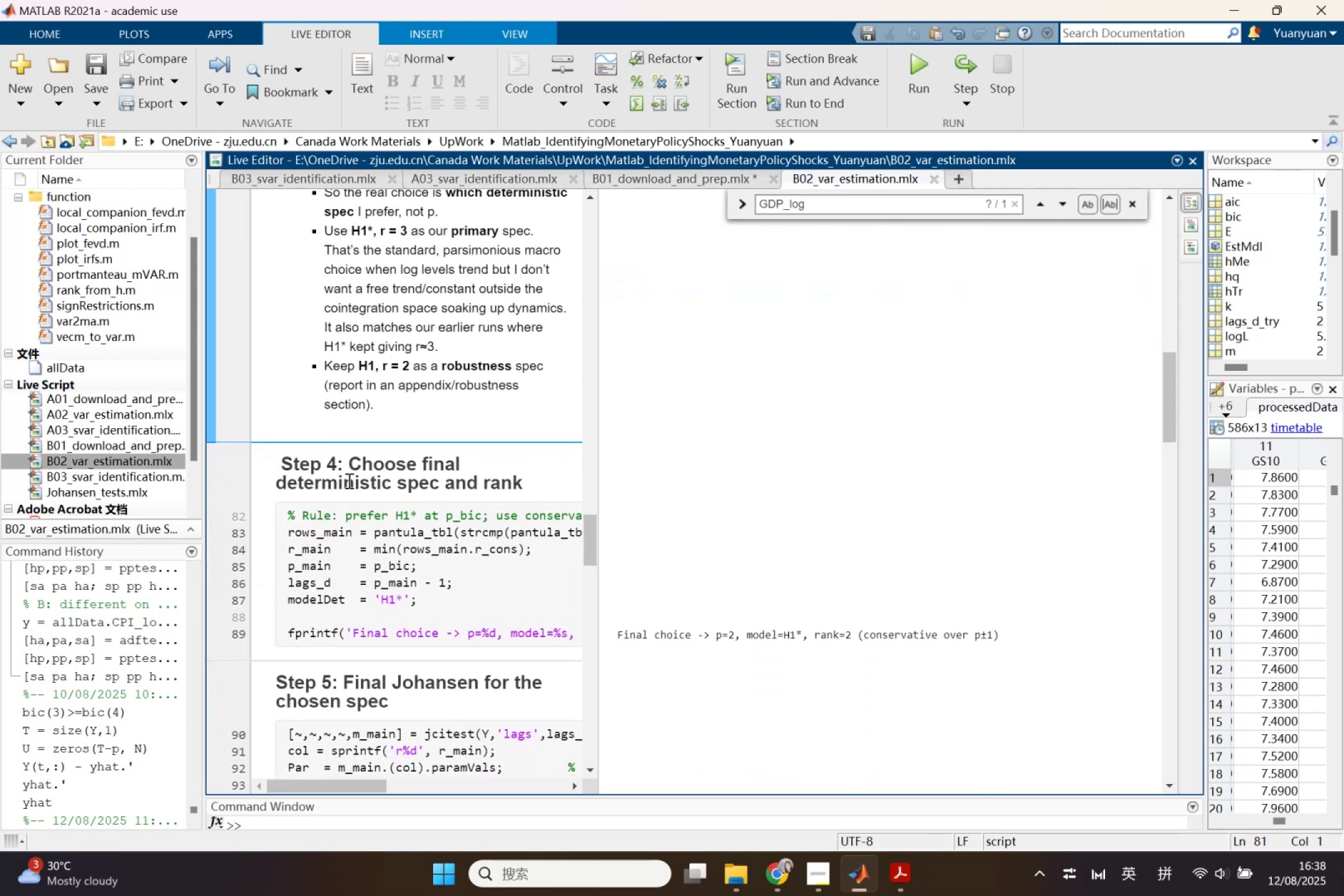 
left_click_drag(start_coordinate=[349, 457], to_coordinate=[543, 482])
 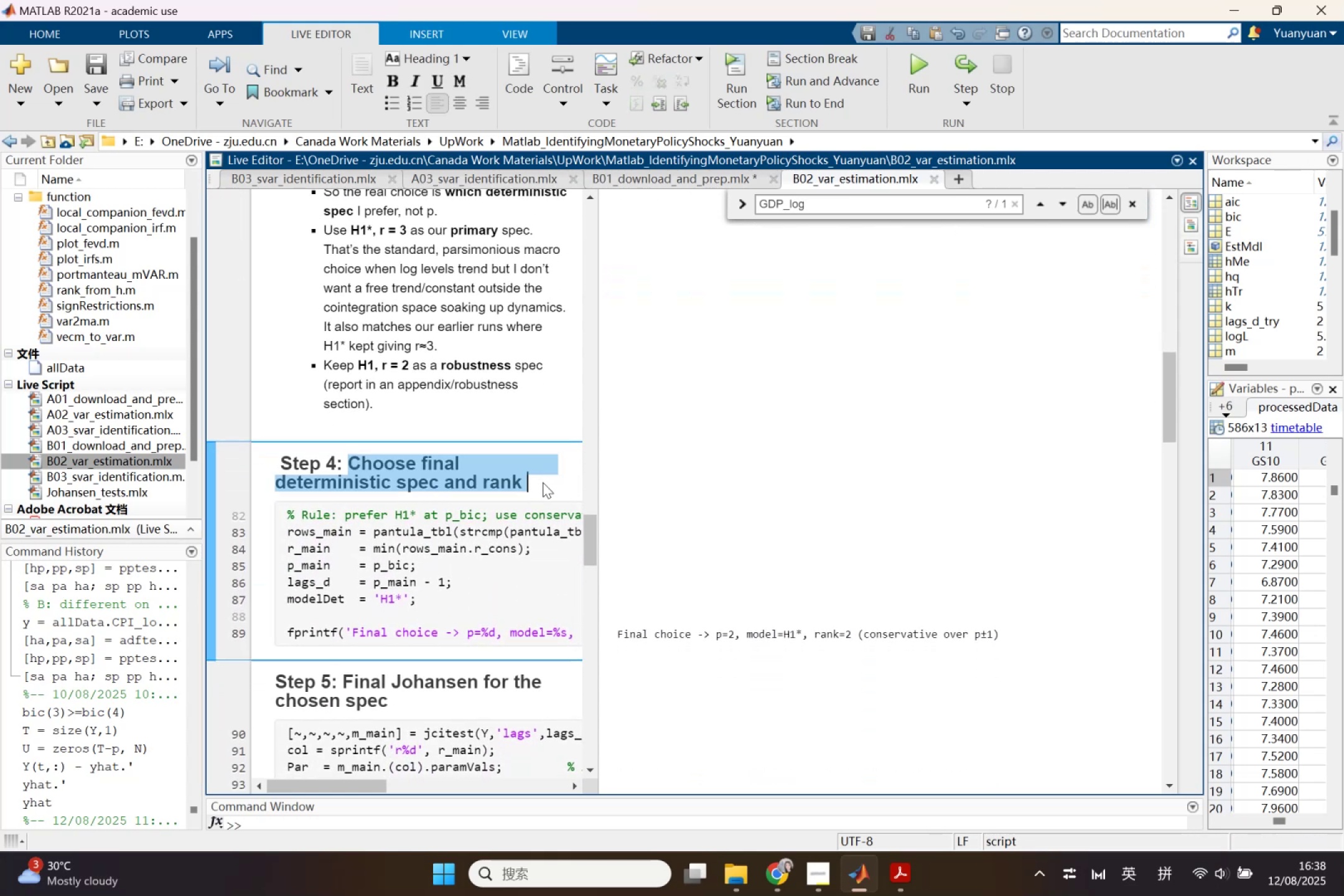 
key(Control+C)
 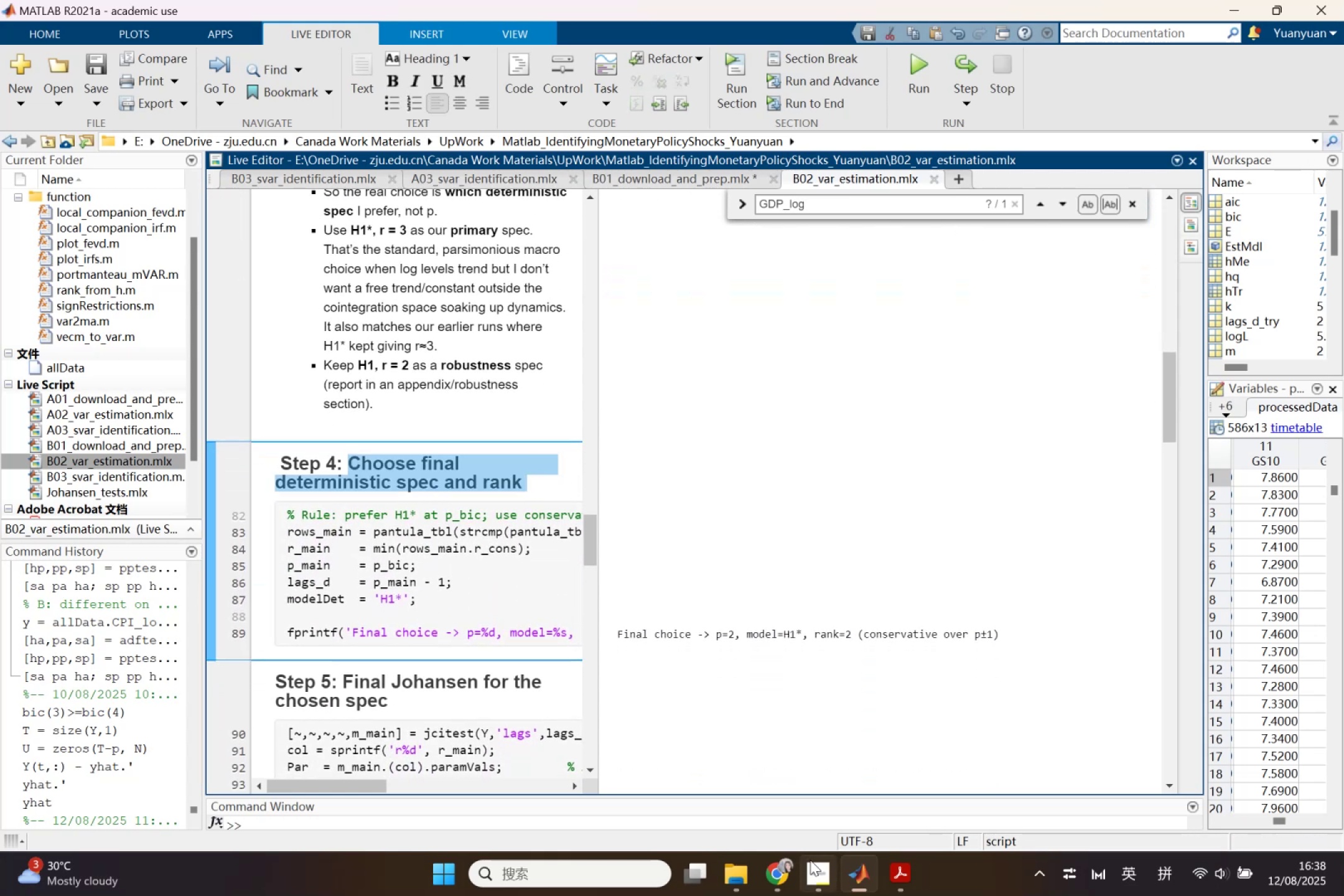 
left_click([777, 866])
 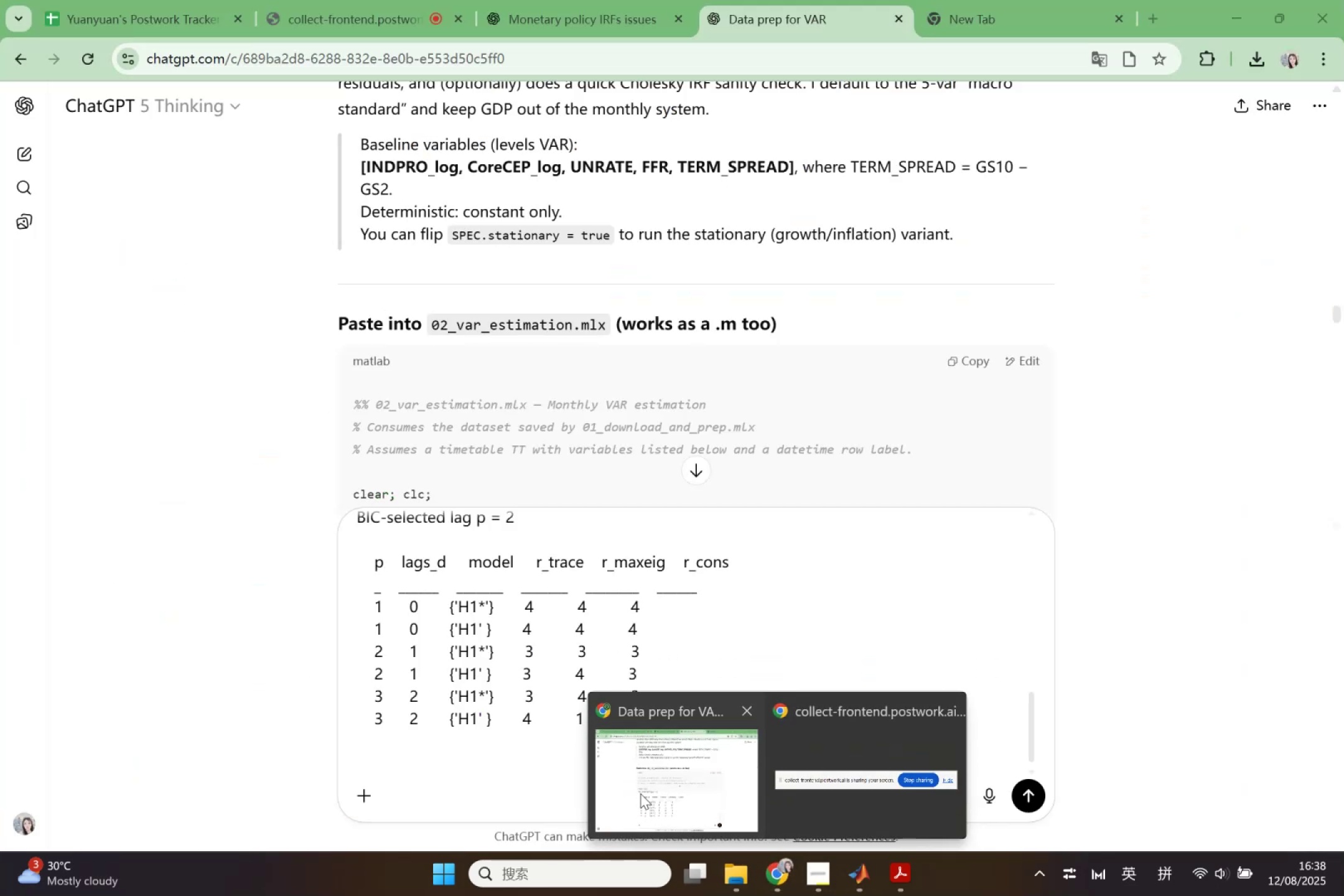 
left_click([640, 793])
 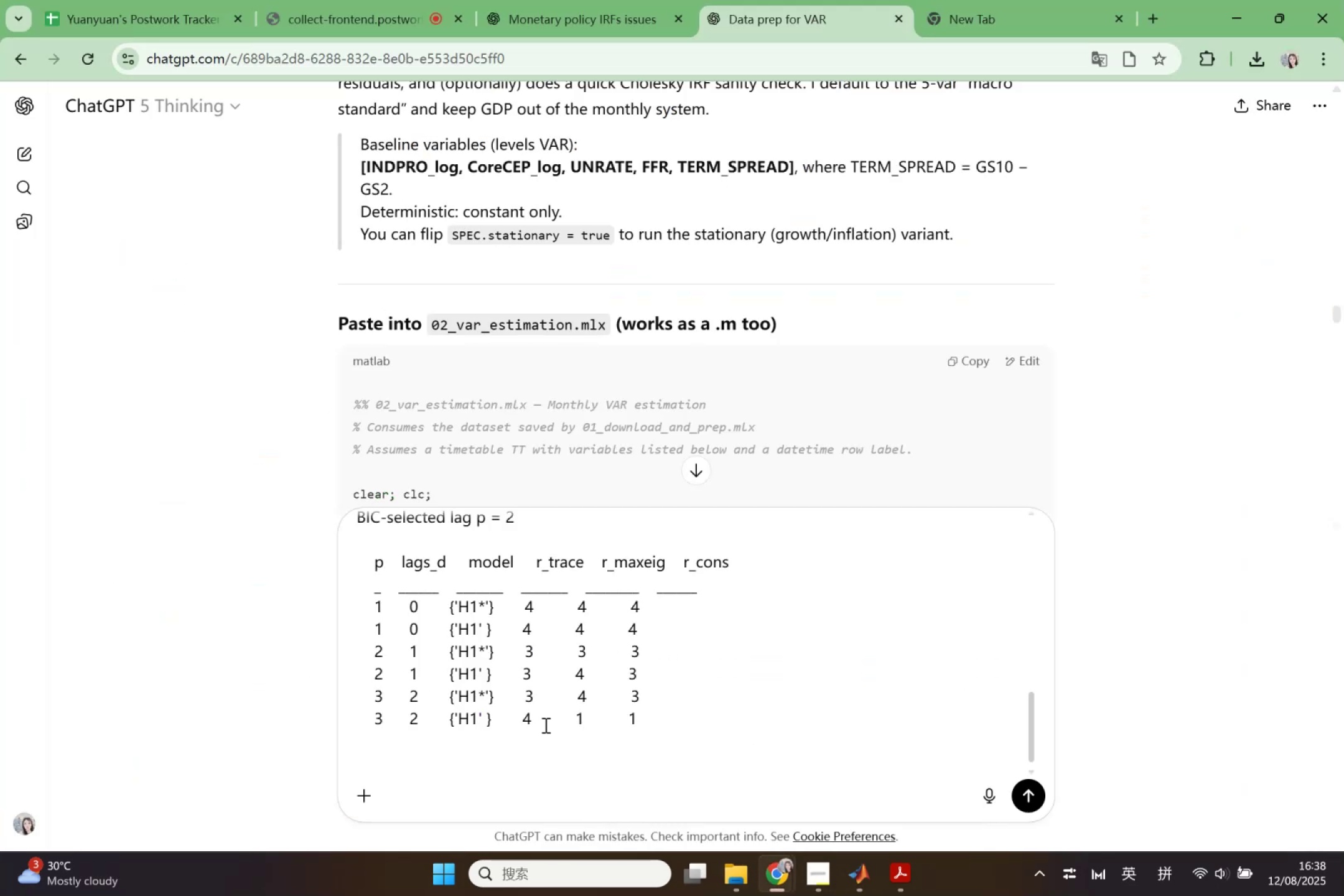 
type(Above is t)
key(Backspace)
type(the big)
key(Backspace)
type(c_based )
 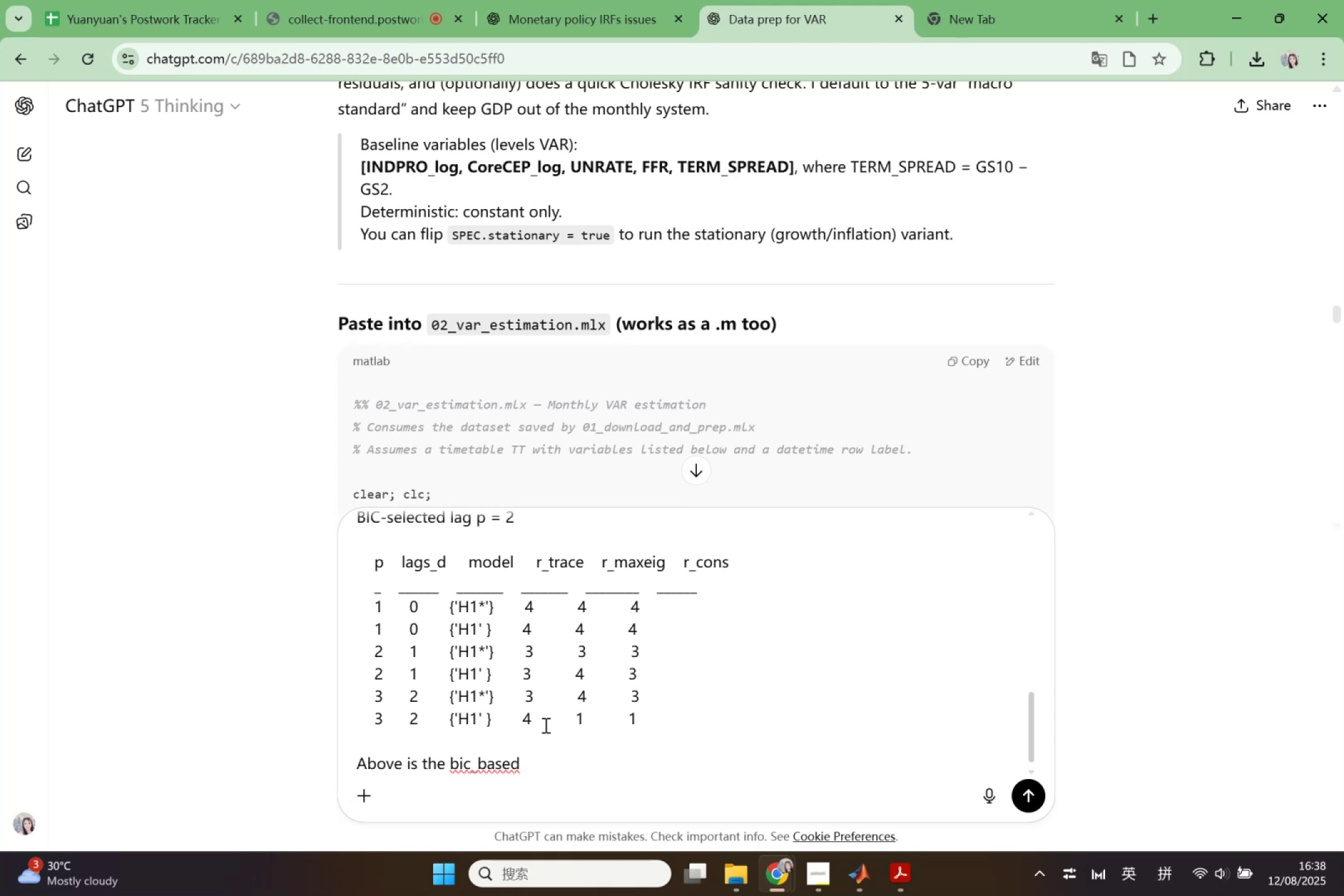 
type(lag pick and )
 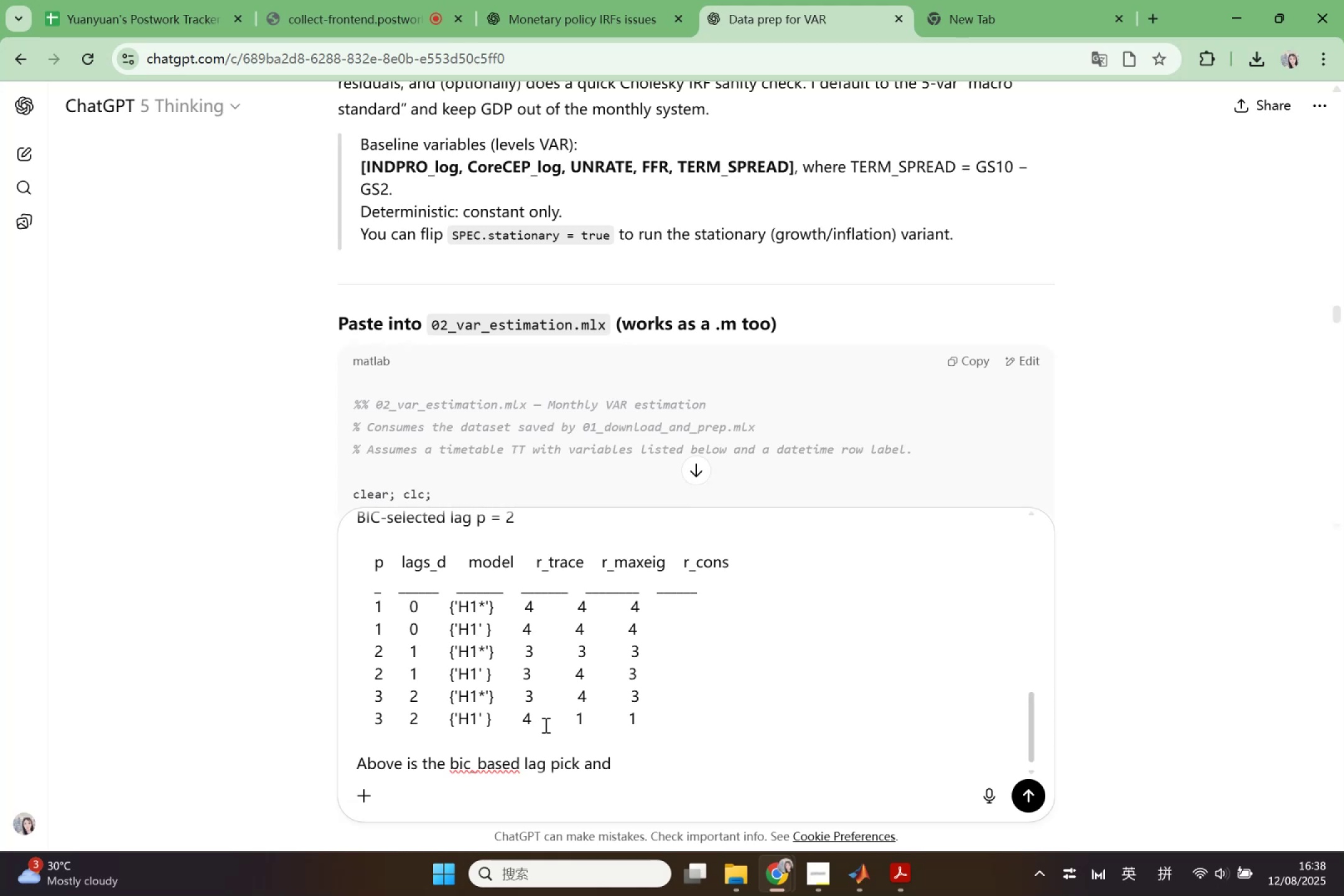 
key(Control+V)
 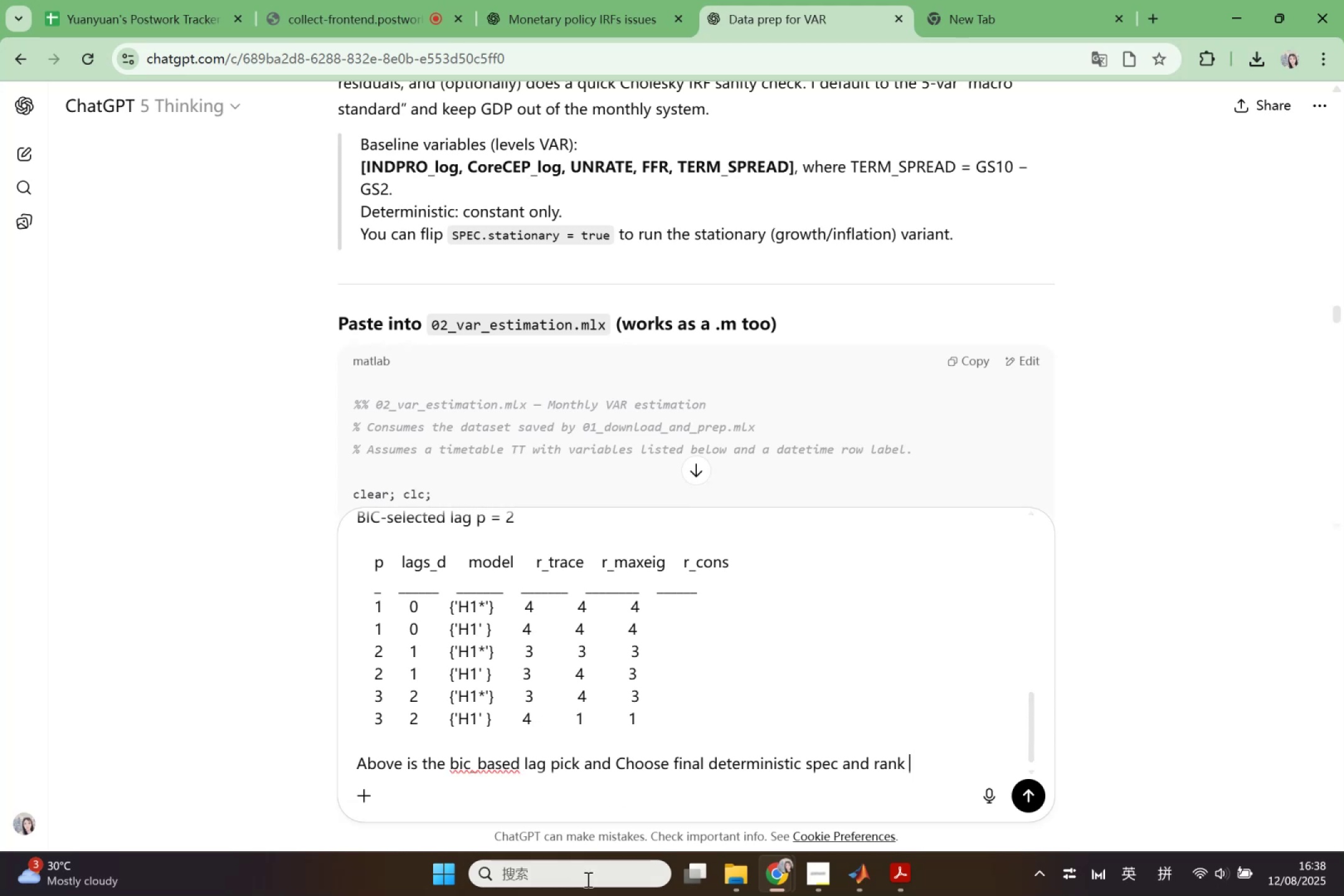 
left_click([861, 878])
 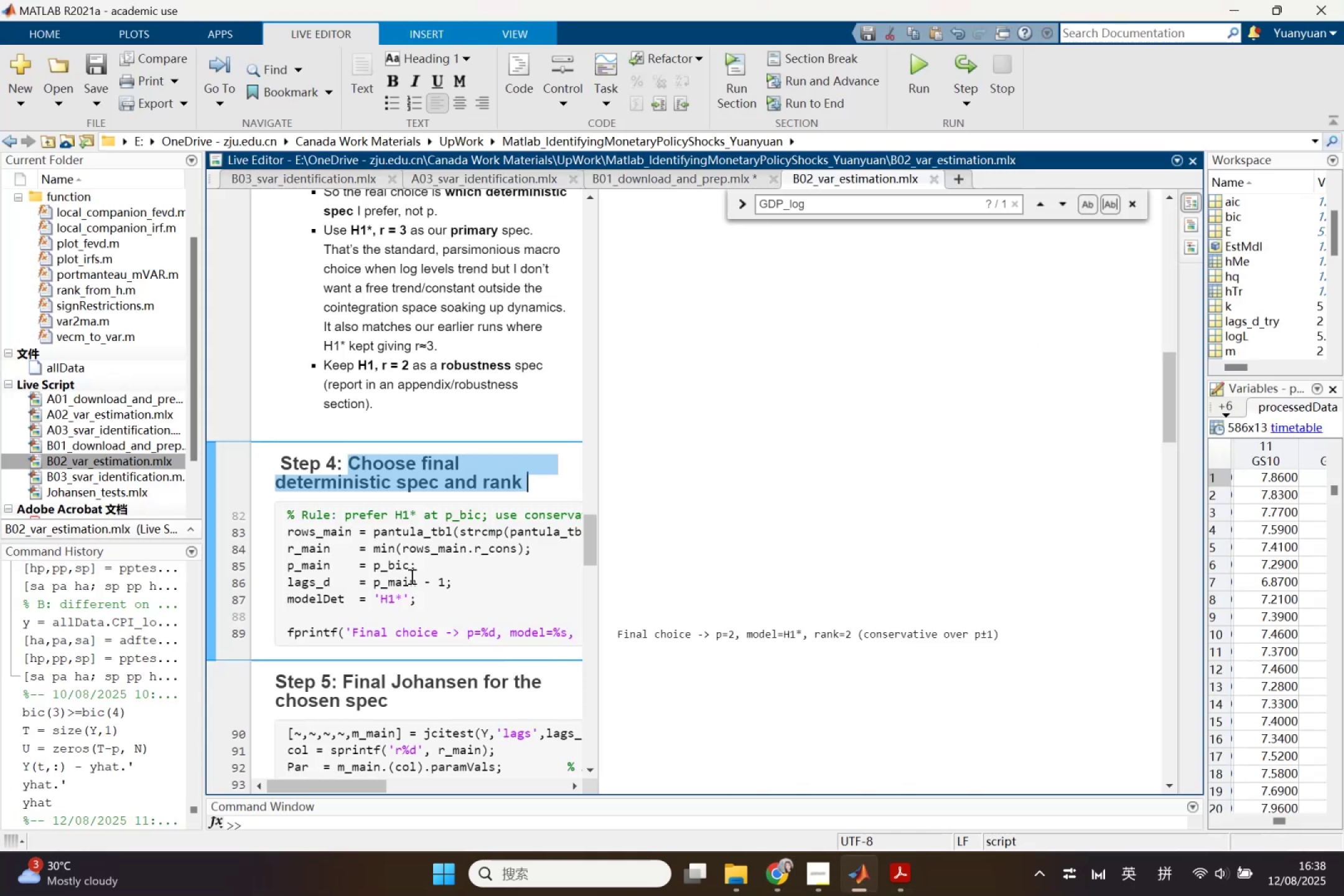 
scroll: coordinate [386, 527], scroll_direction: up, amount: 2.0
 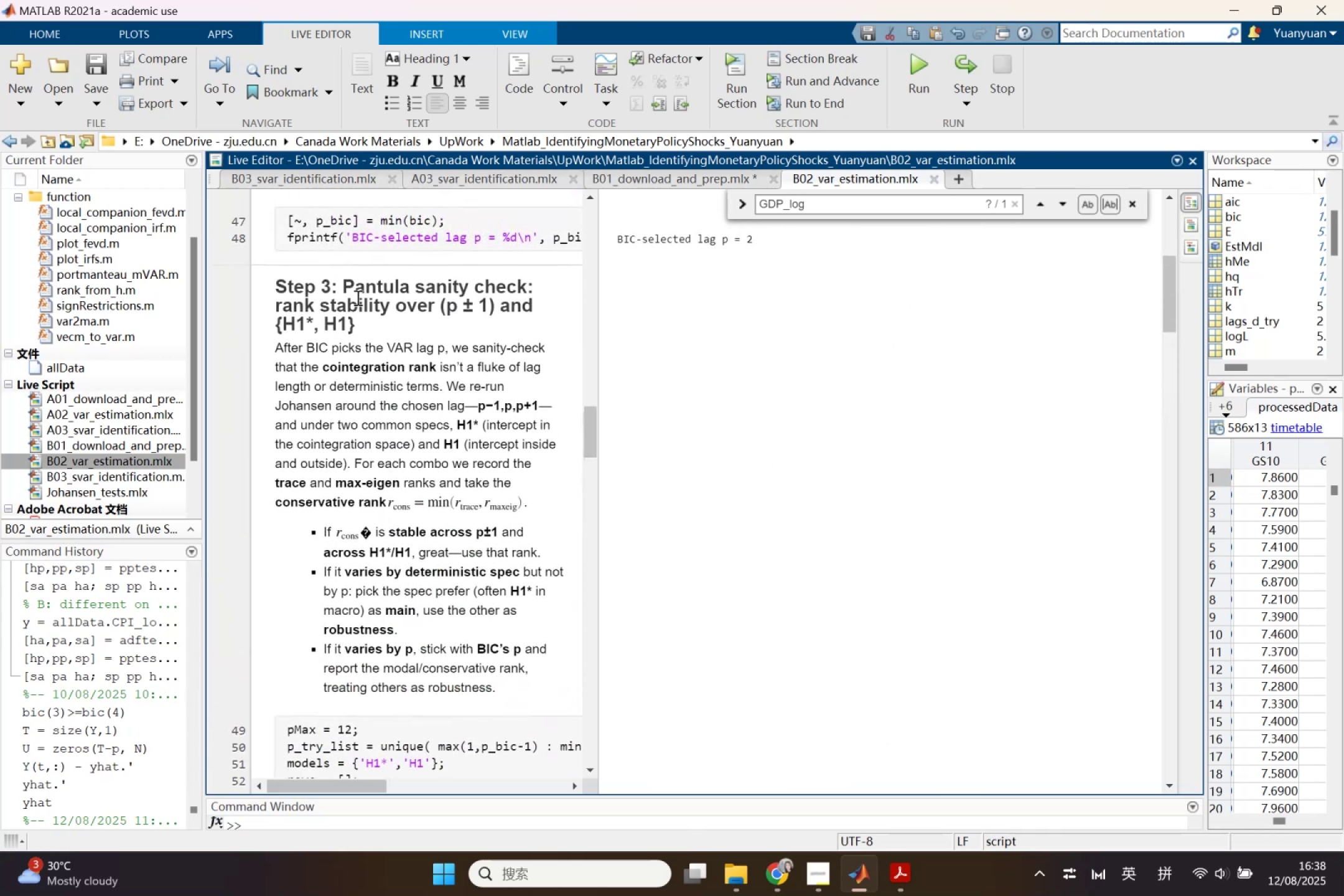 
left_click_drag(start_coordinate=[340, 282], to_coordinate=[525, 286])
 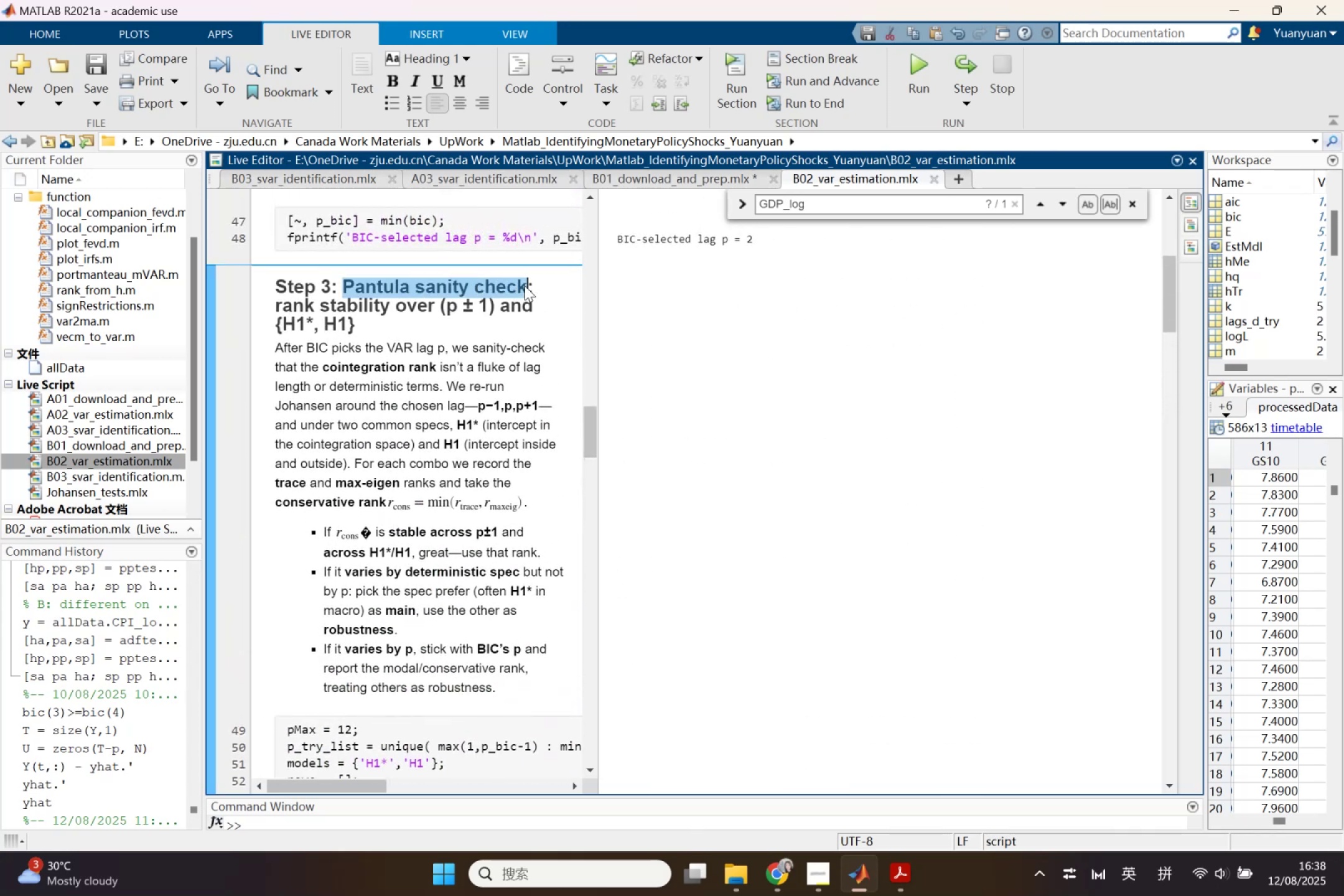 
key(Control+C)
 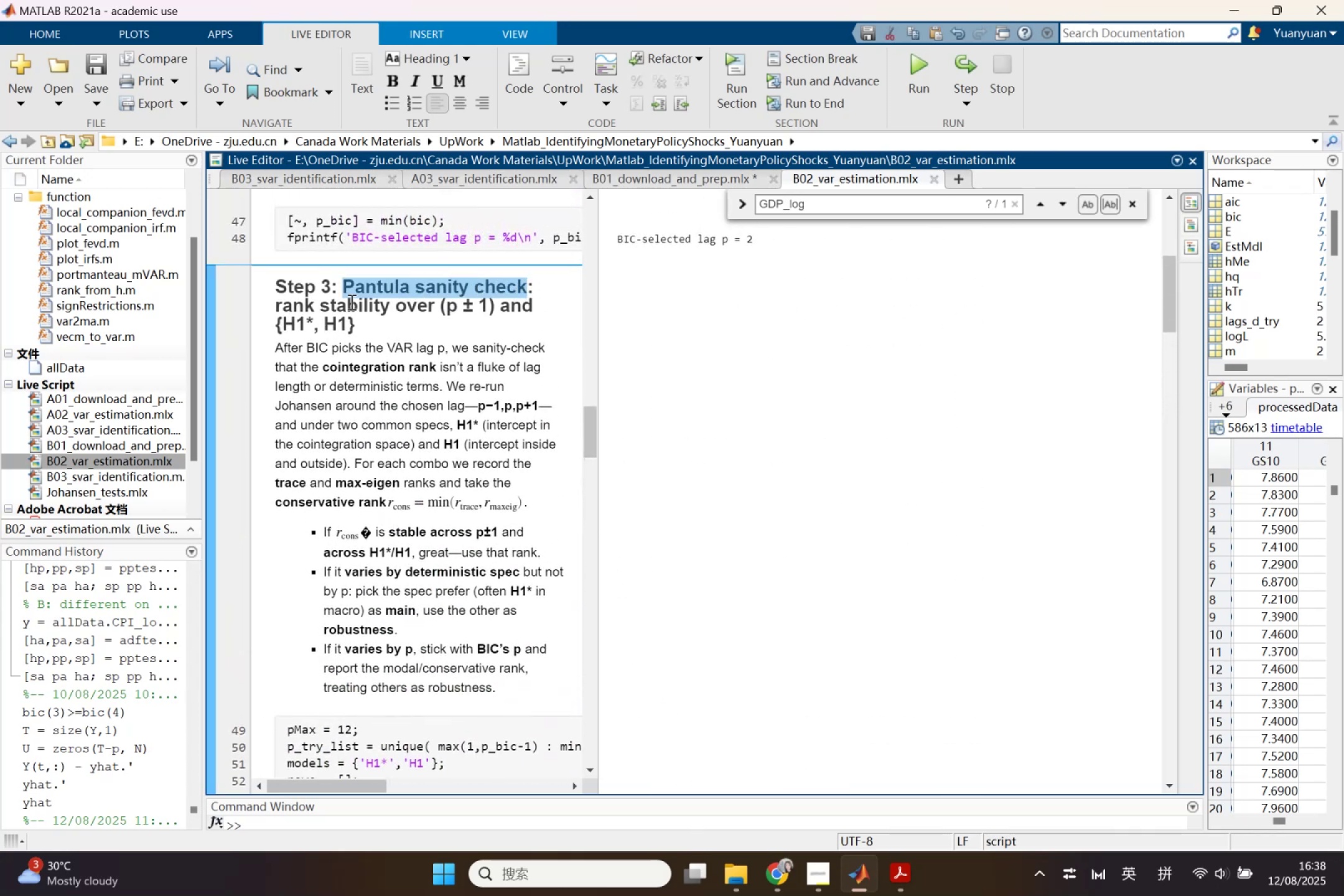 
left_click([352, 291])
 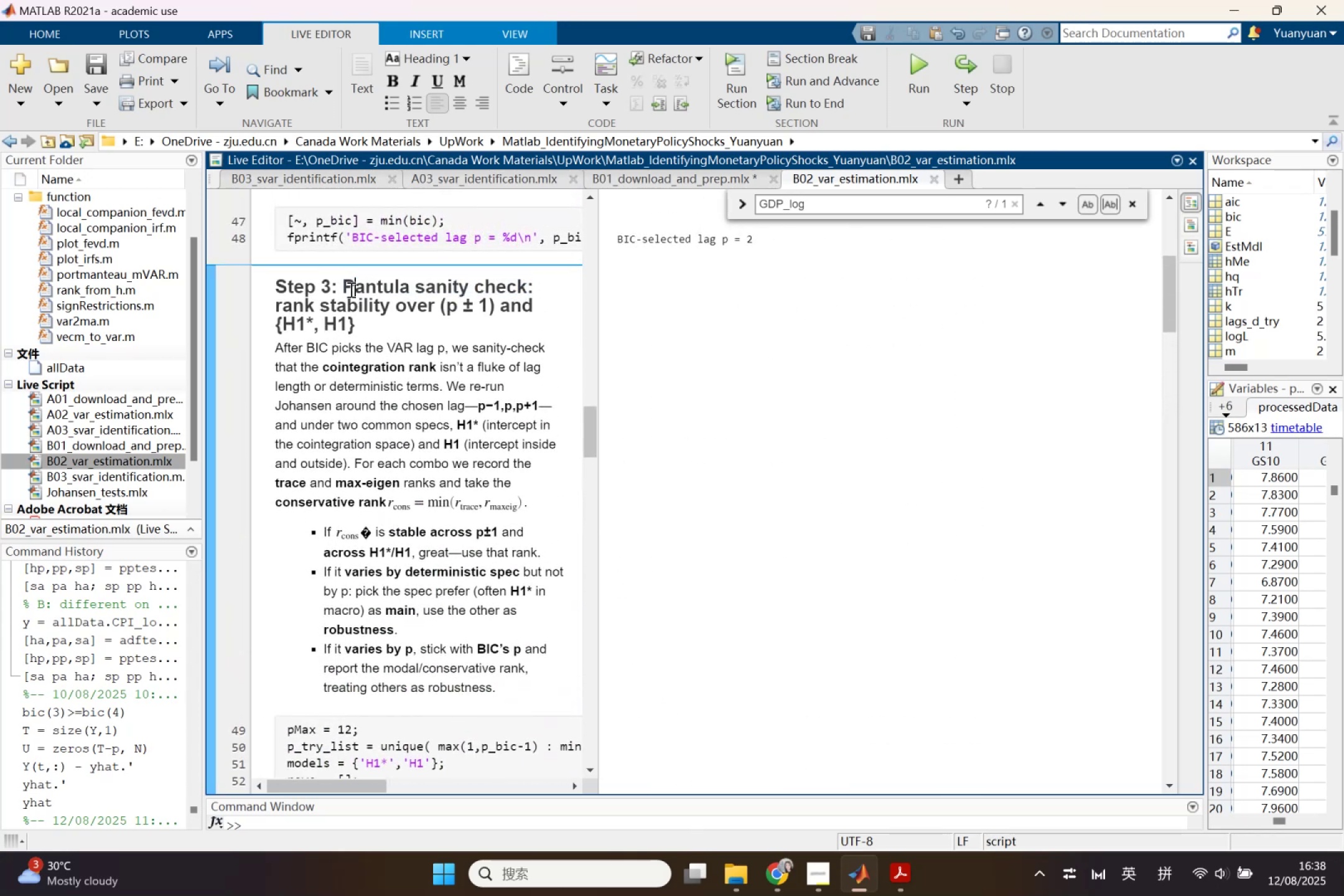 
left_click_drag(start_coordinate=[346, 286], to_coordinate=[363, 330])
 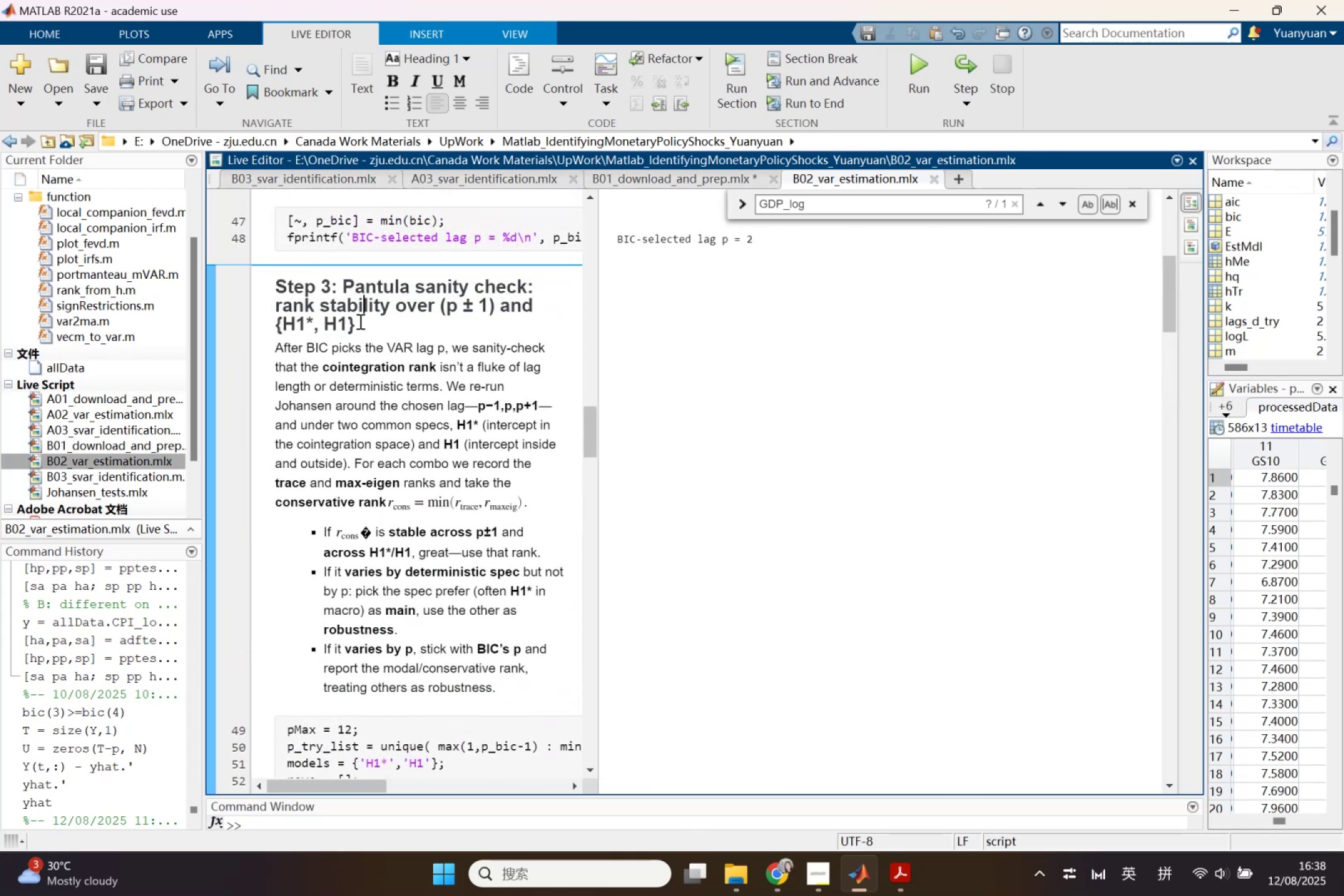 
key(Control+ControlLeft)
 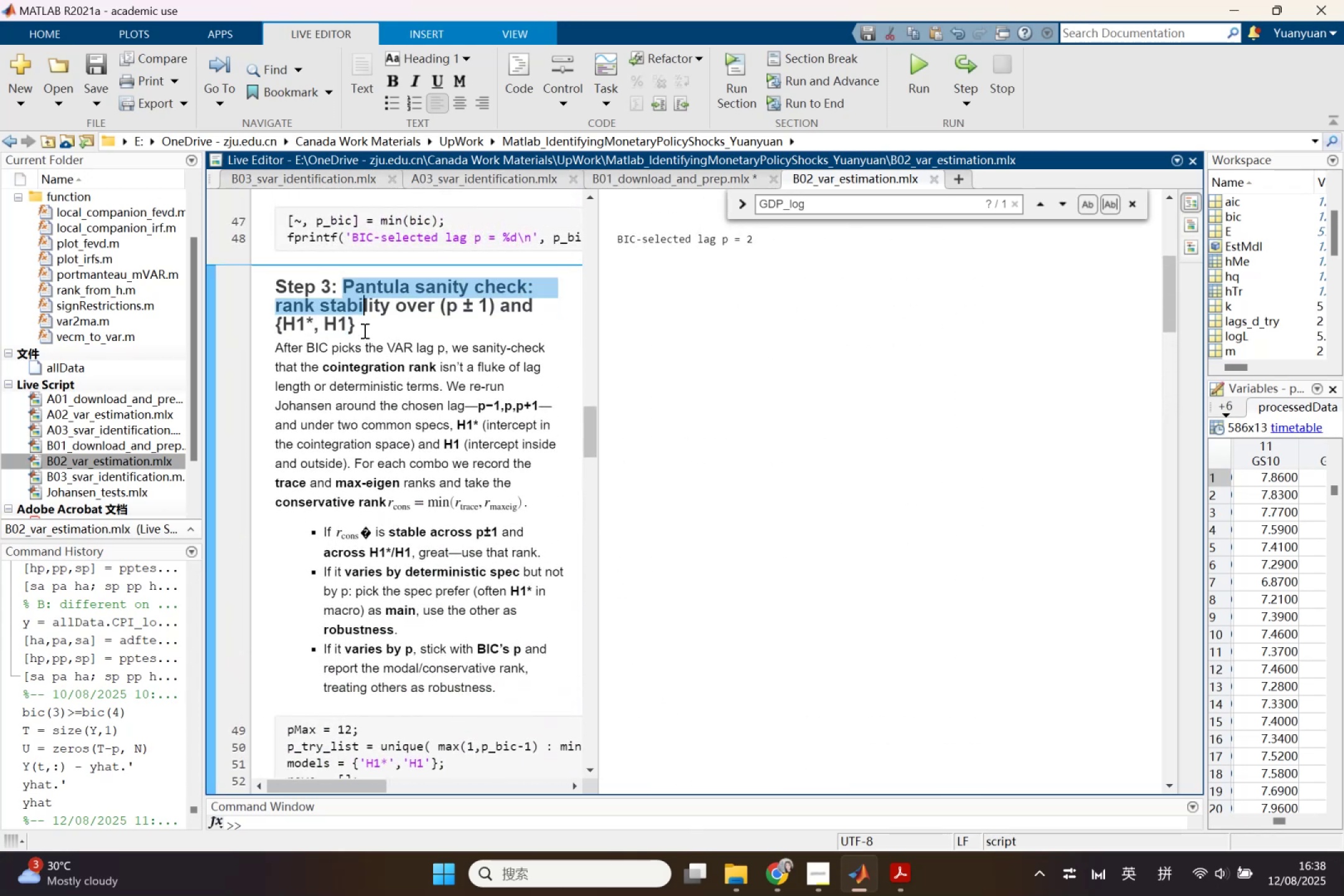 
left_click([363, 330])
 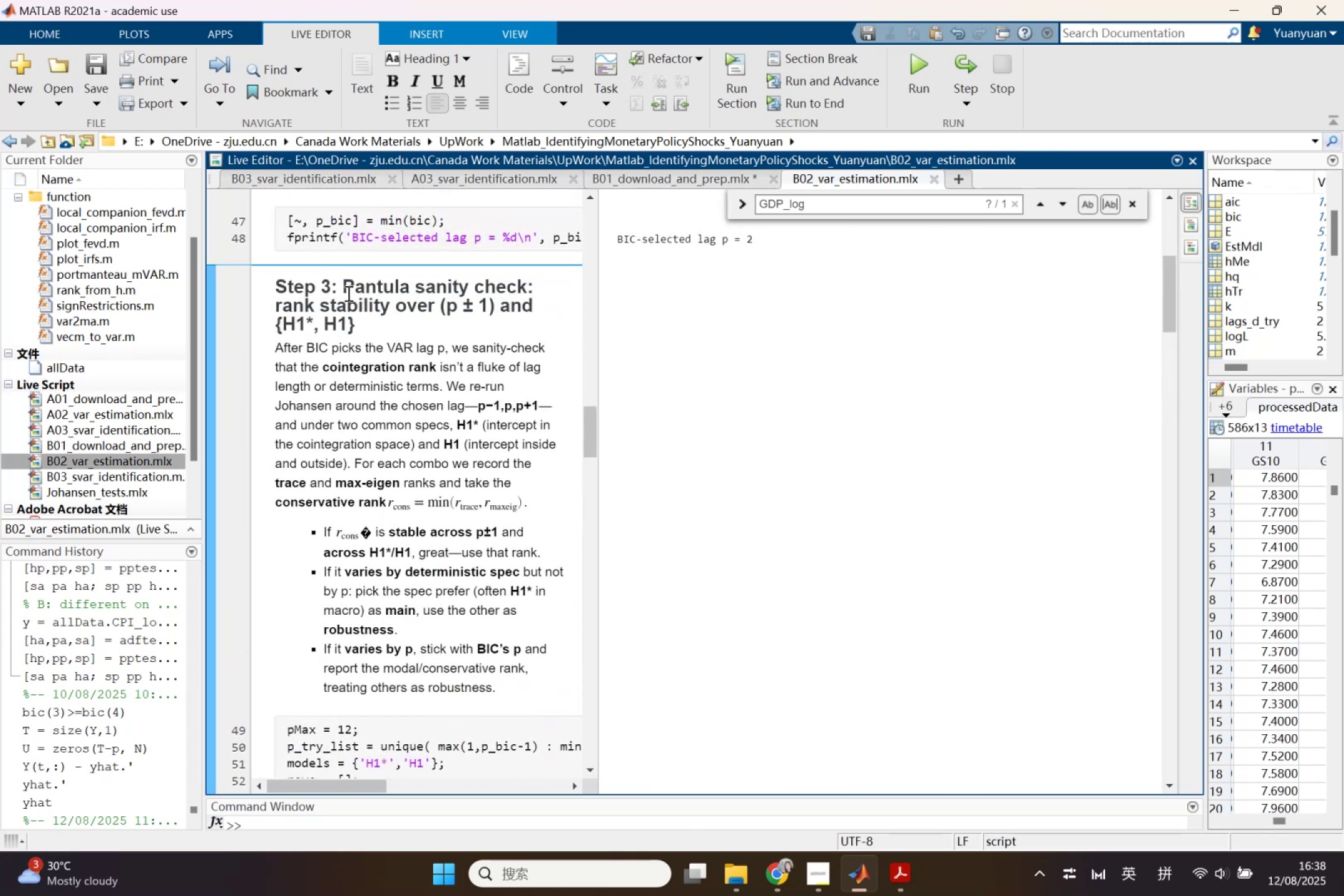 
left_click_drag(start_coordinate=[342, 289], to_coordinate=[356, 326])
 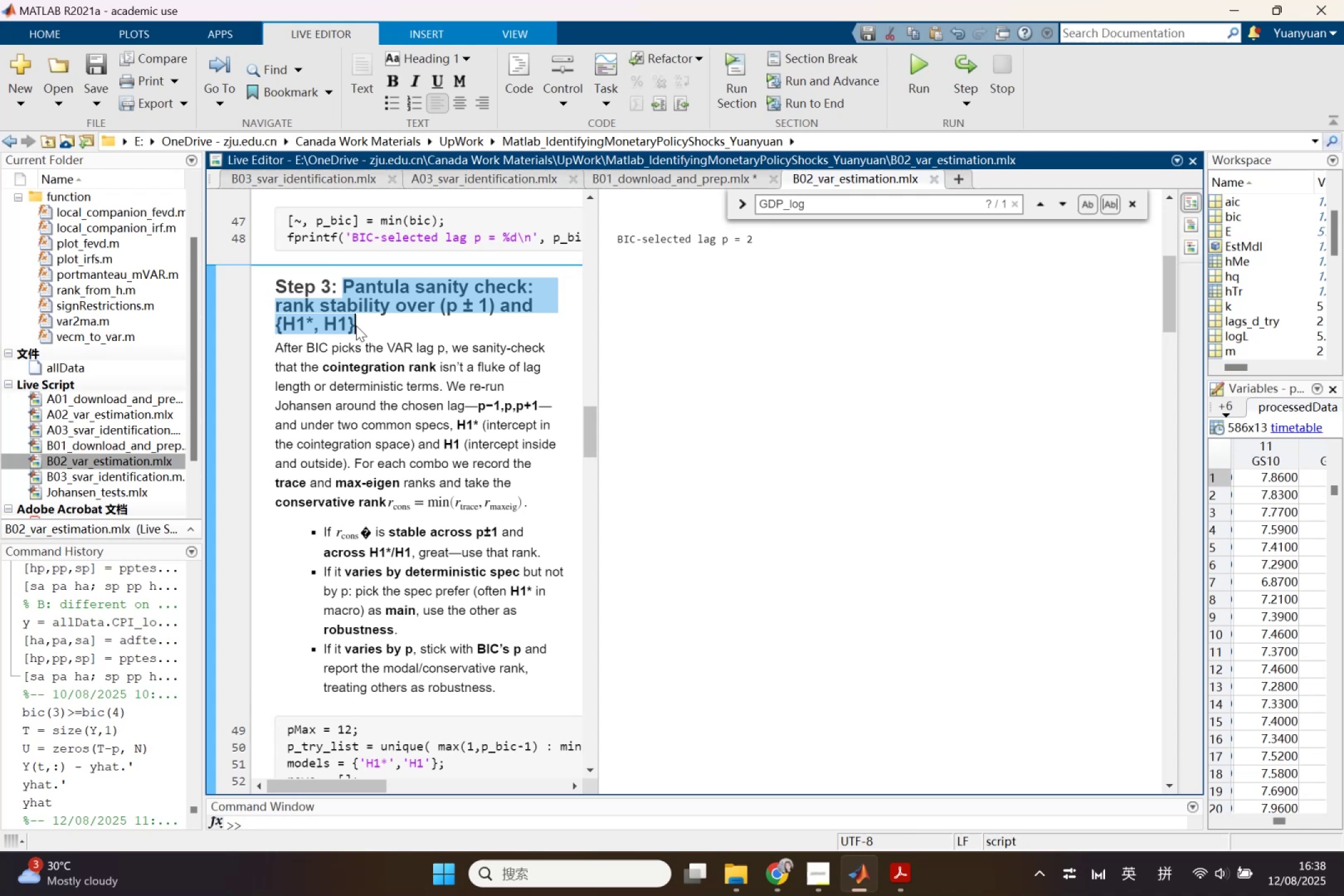 
key(Control+ControlLeft)
 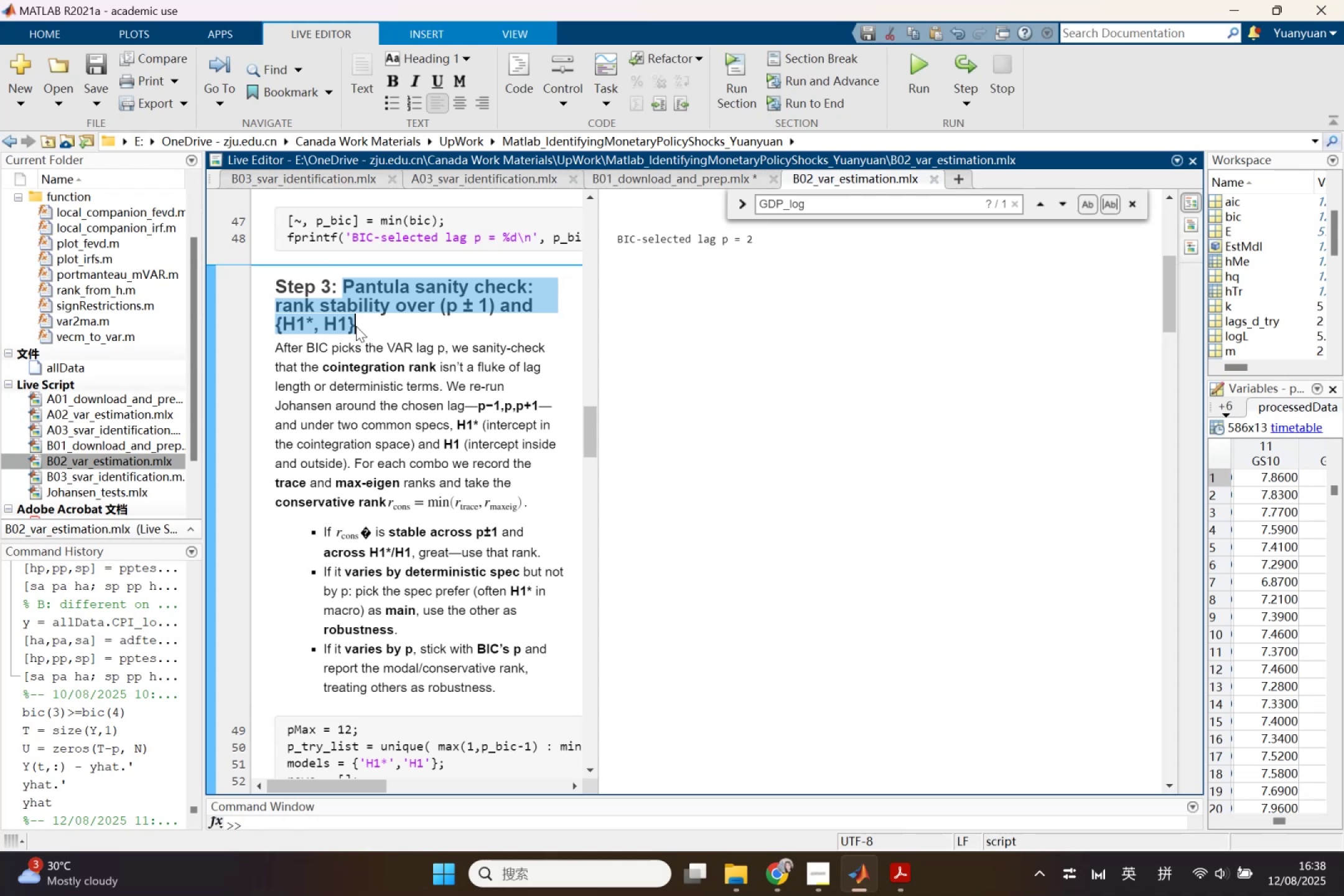 
key(Control+C)
 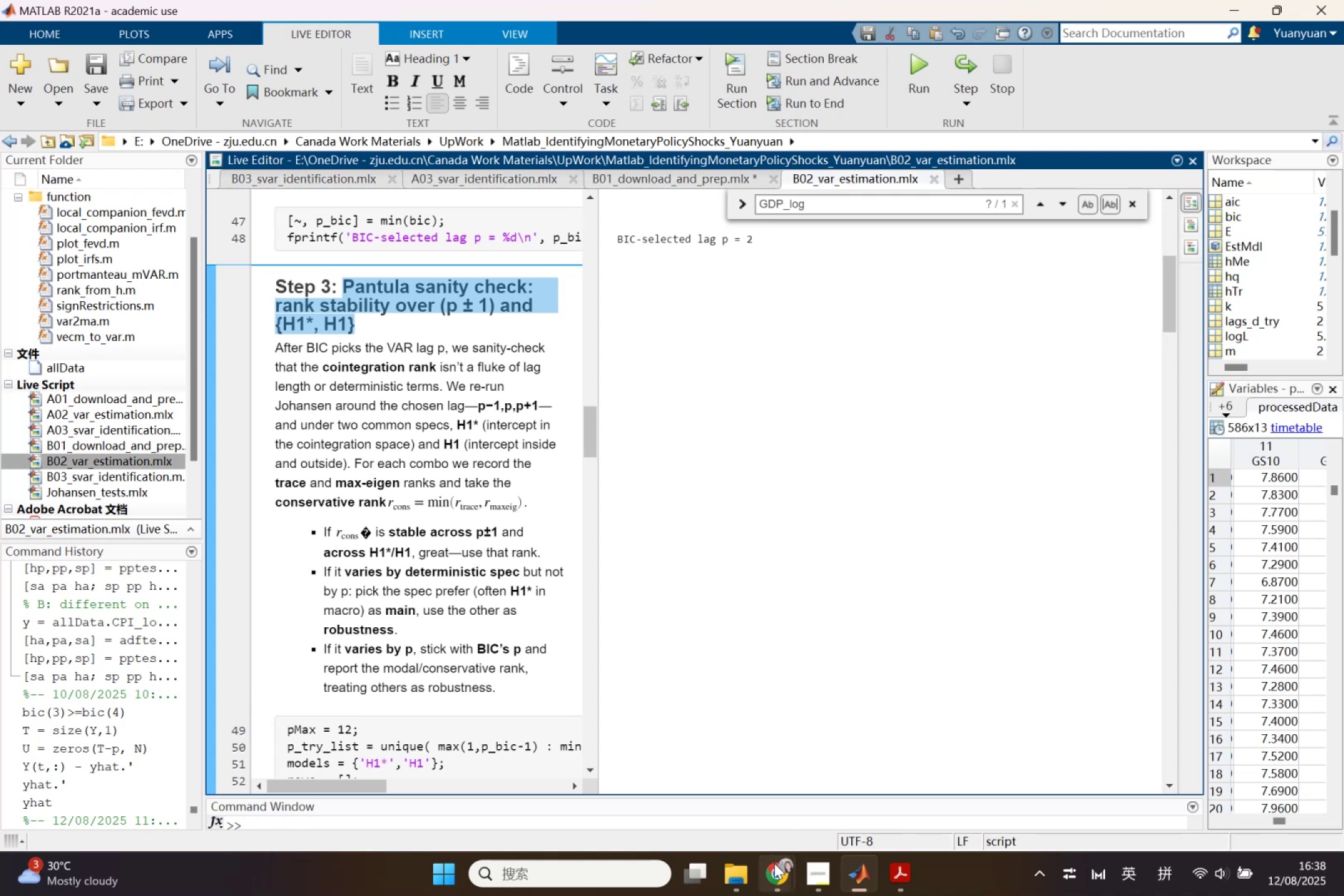 
left_click([774, 863])
 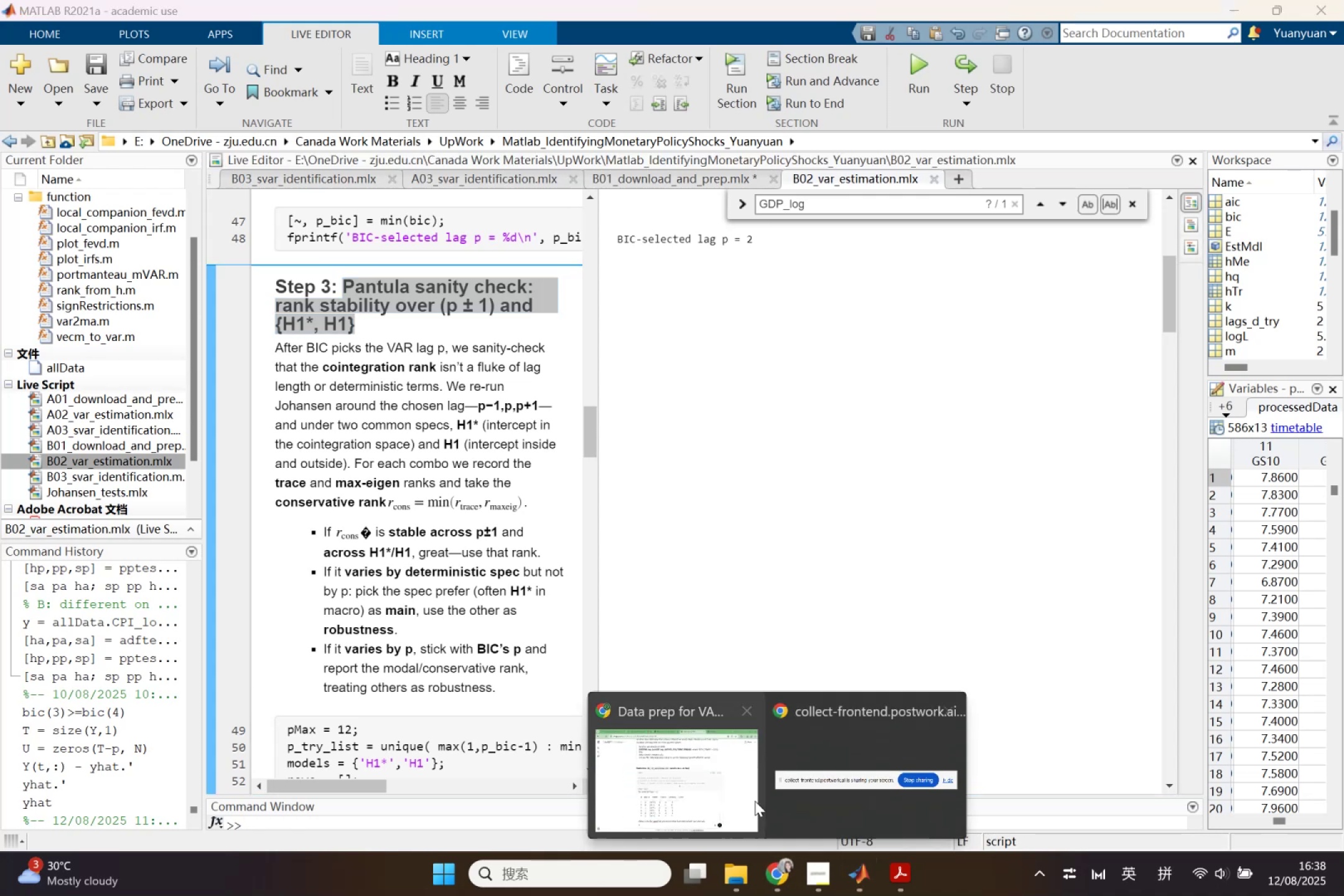 
left_click([741, 782])
 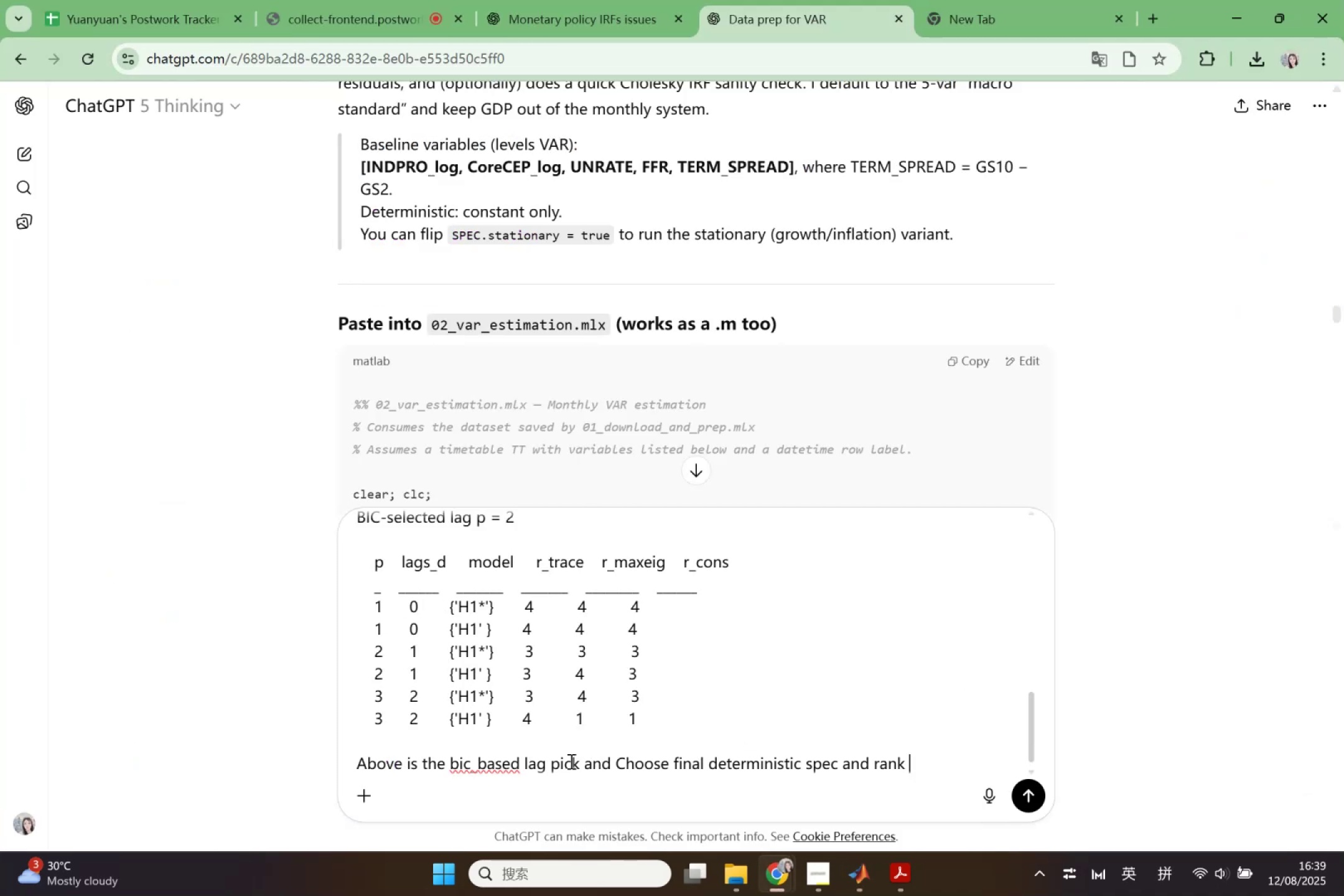 
left_click([608, 764])
 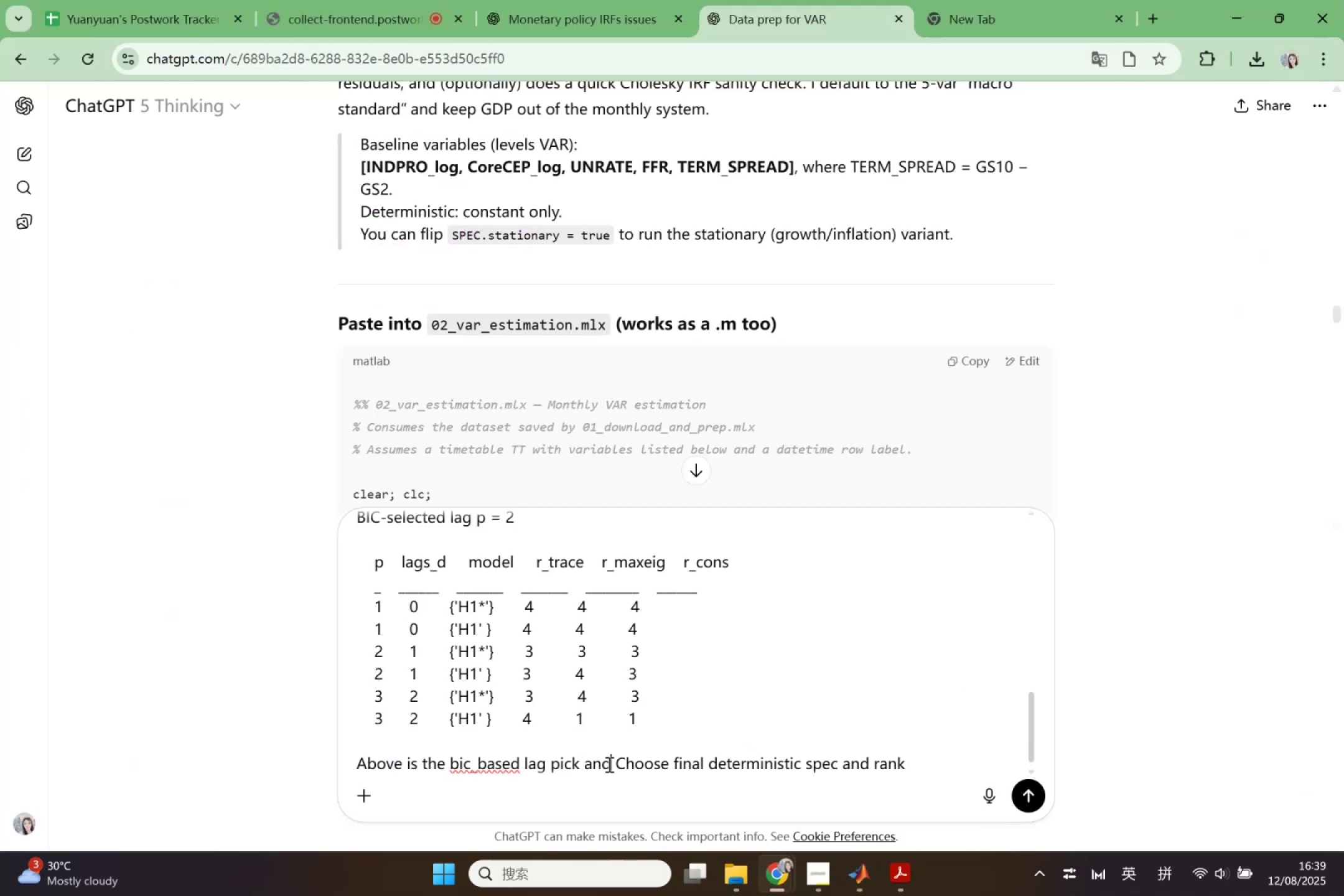 
key(Control+V)
 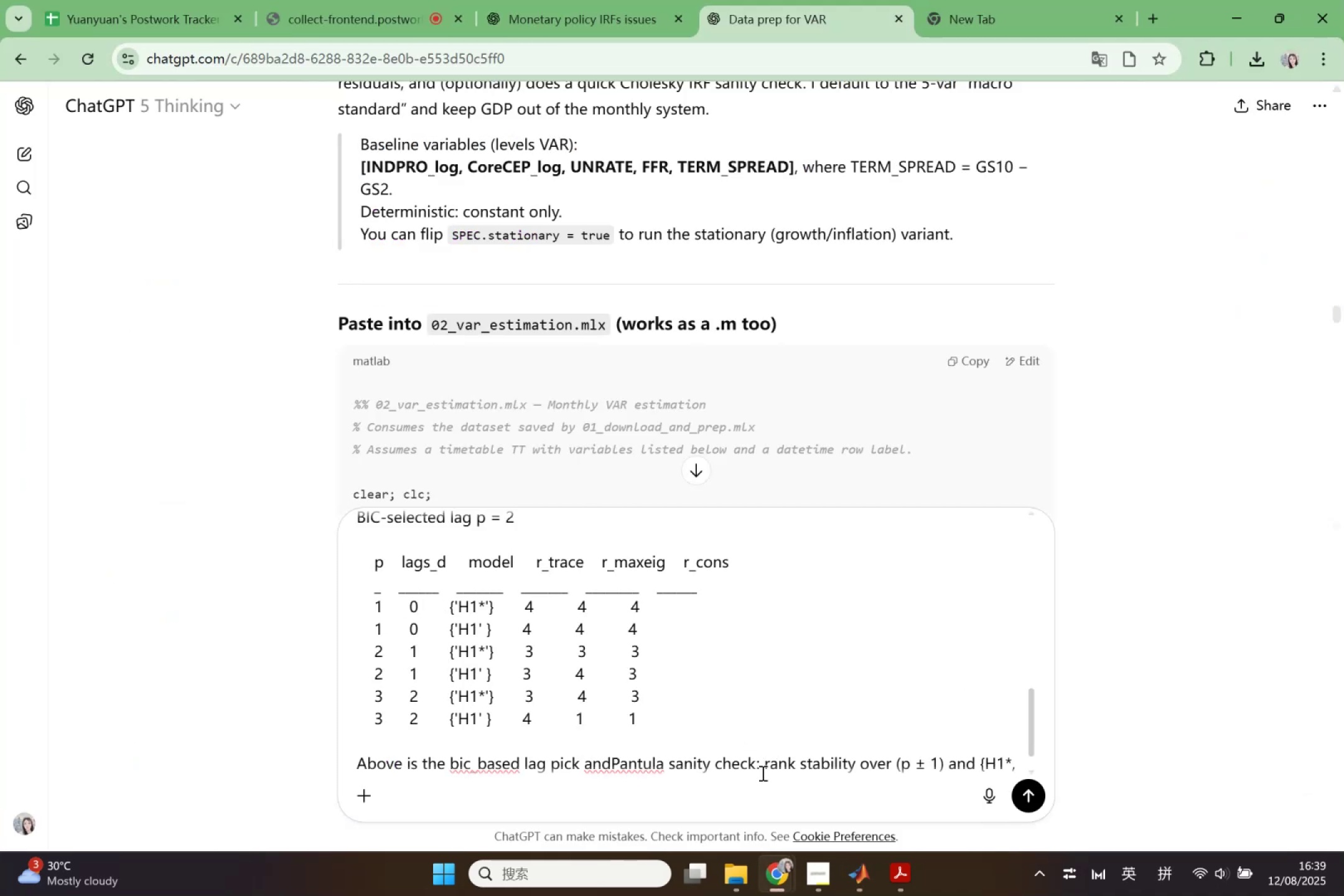 
scroll: coordinate [777, 768], scroll_direction: down, amount: 1.0
 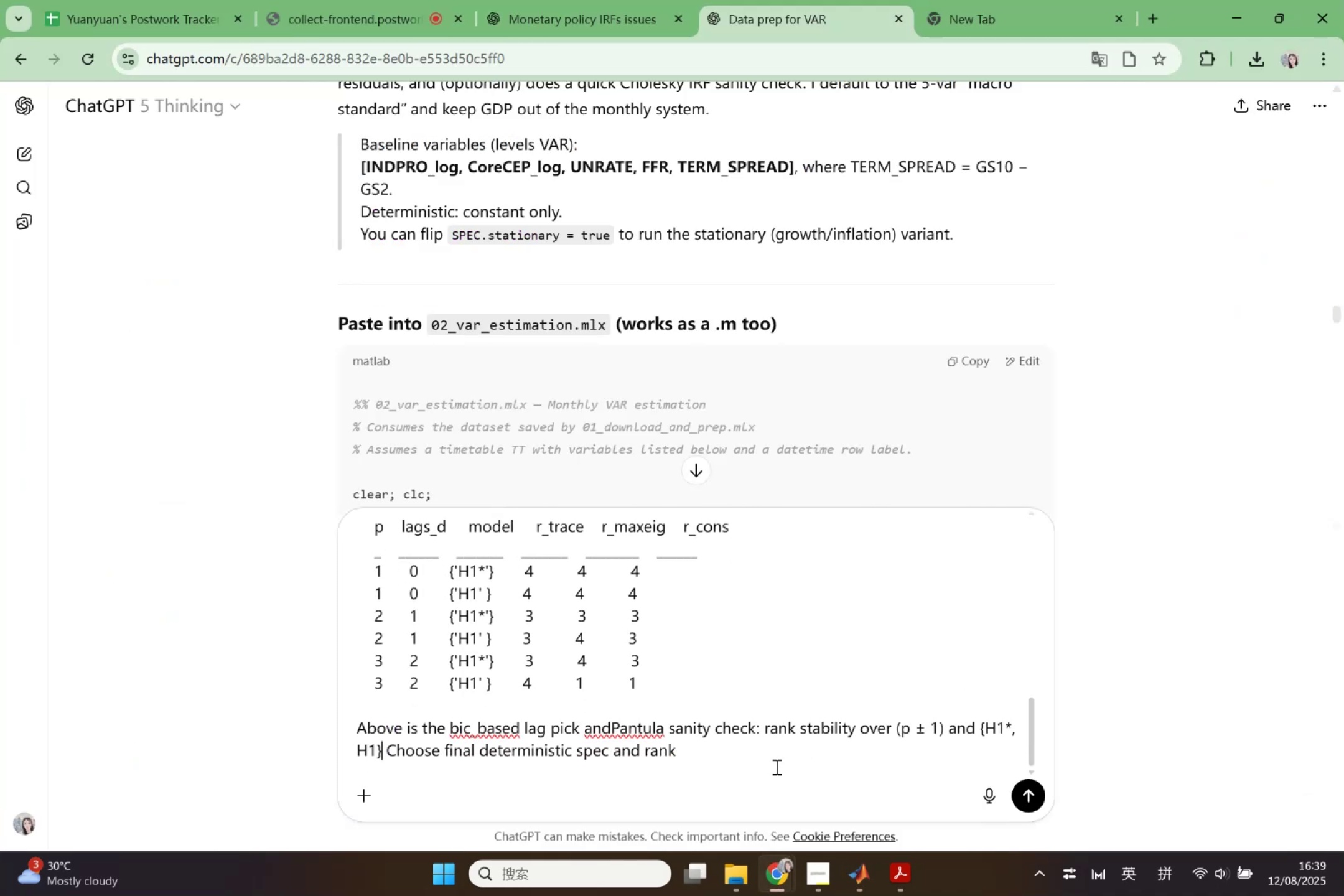 
key(Comma)
 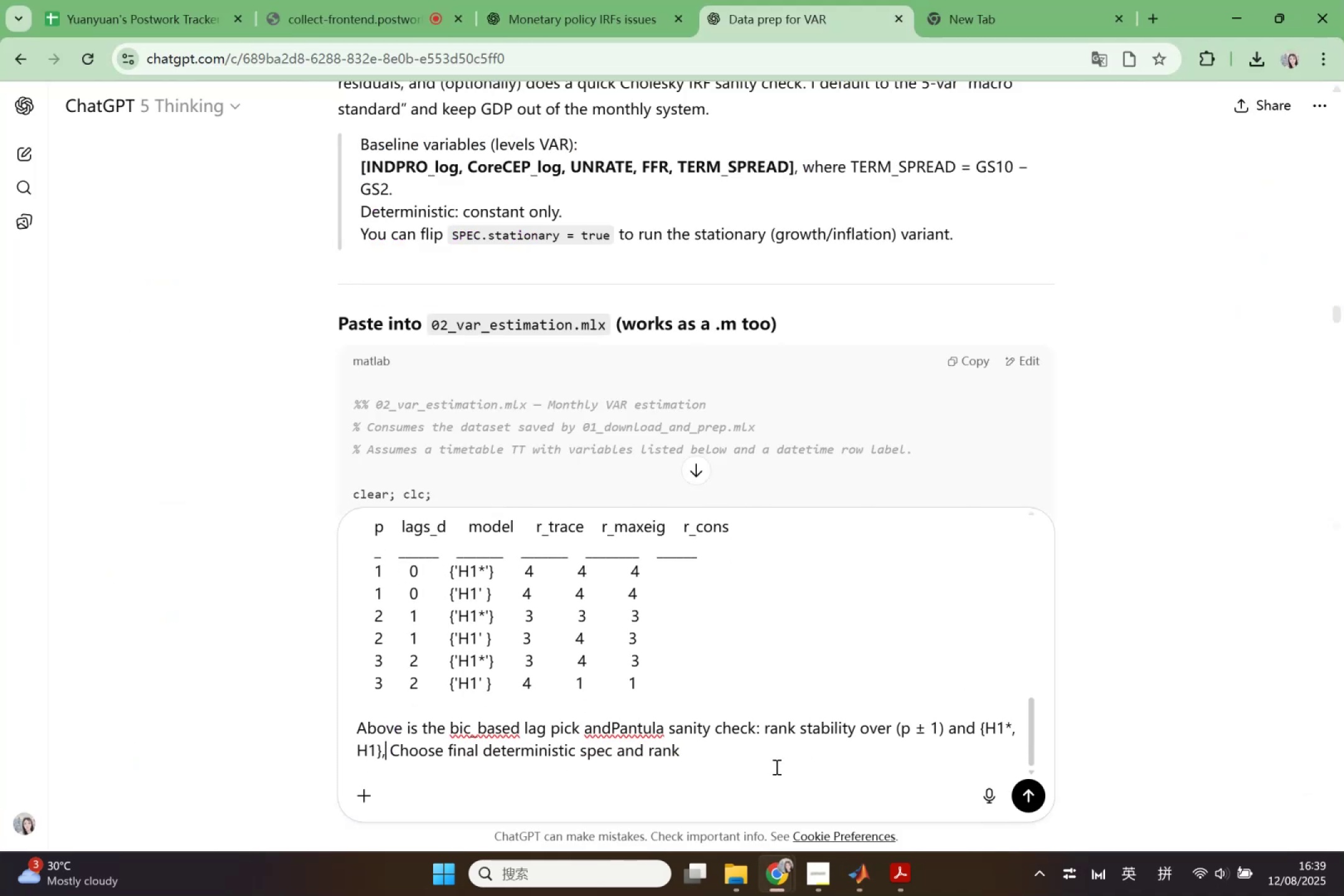 
key(Shift+Enter)
 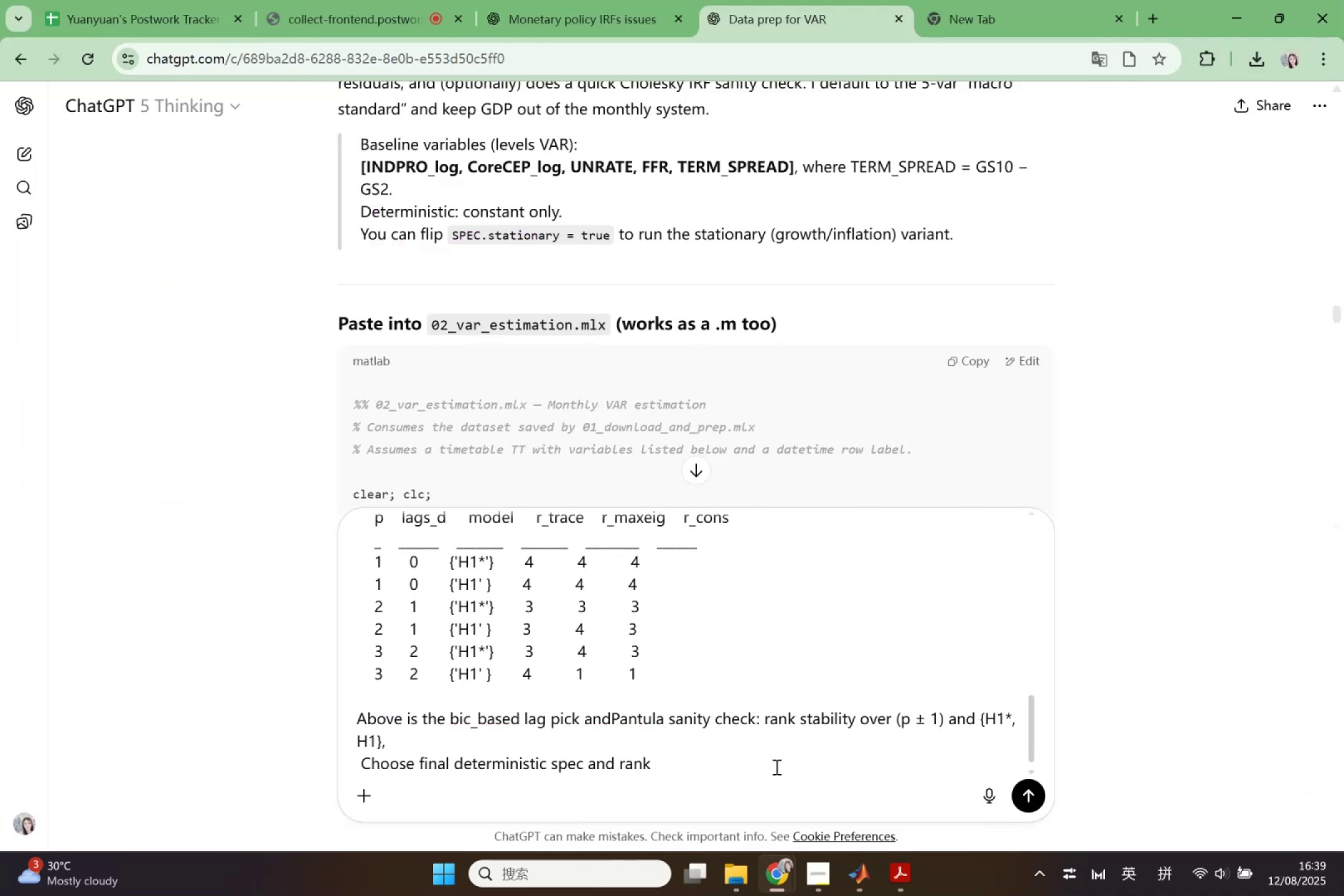 
type(help me ans)
key(Backspace)
type(an)
key(Backspace)
type(lyse and what )
key(Backspace)
type( should )
key(Backspace)
 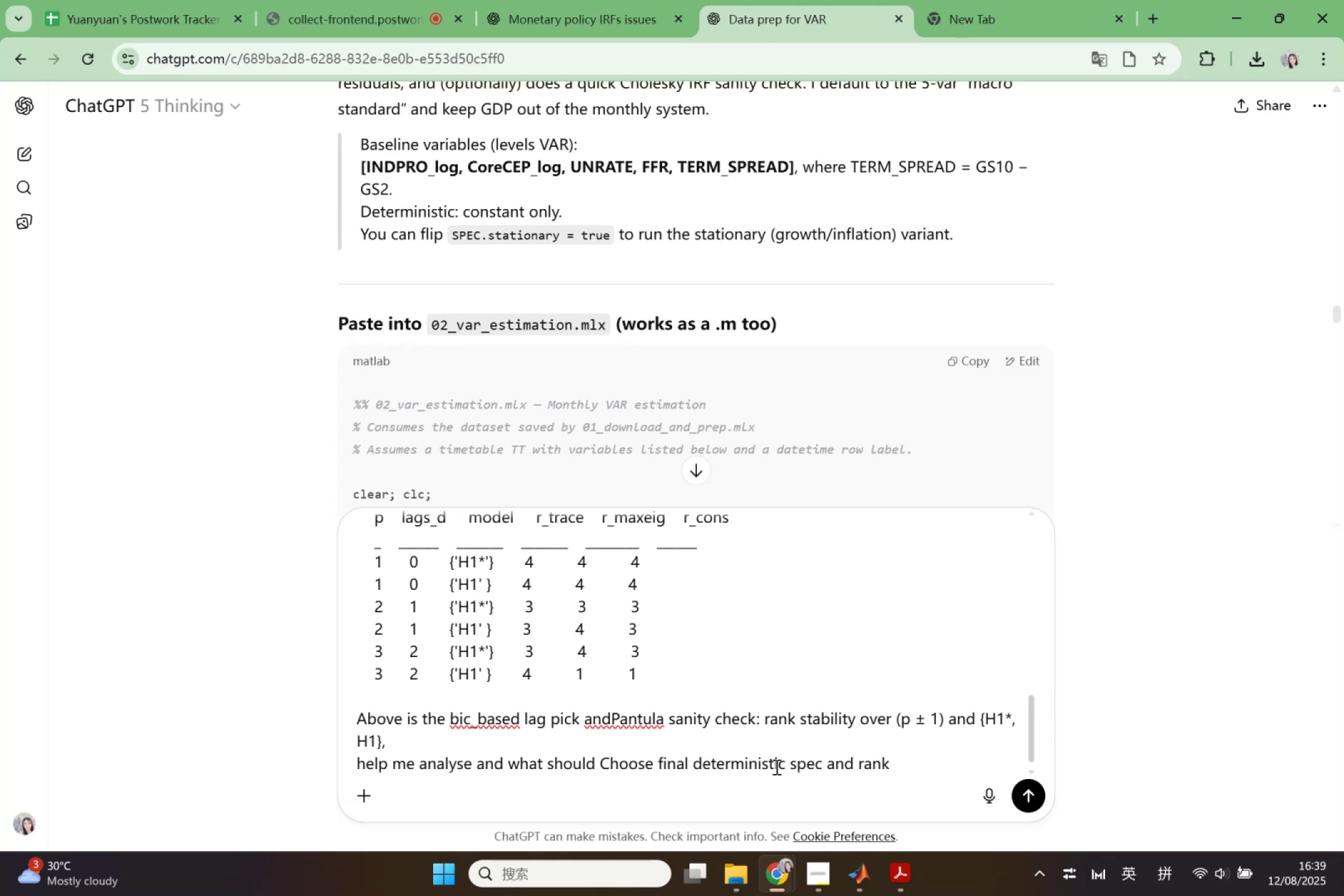 
key(Enter)
 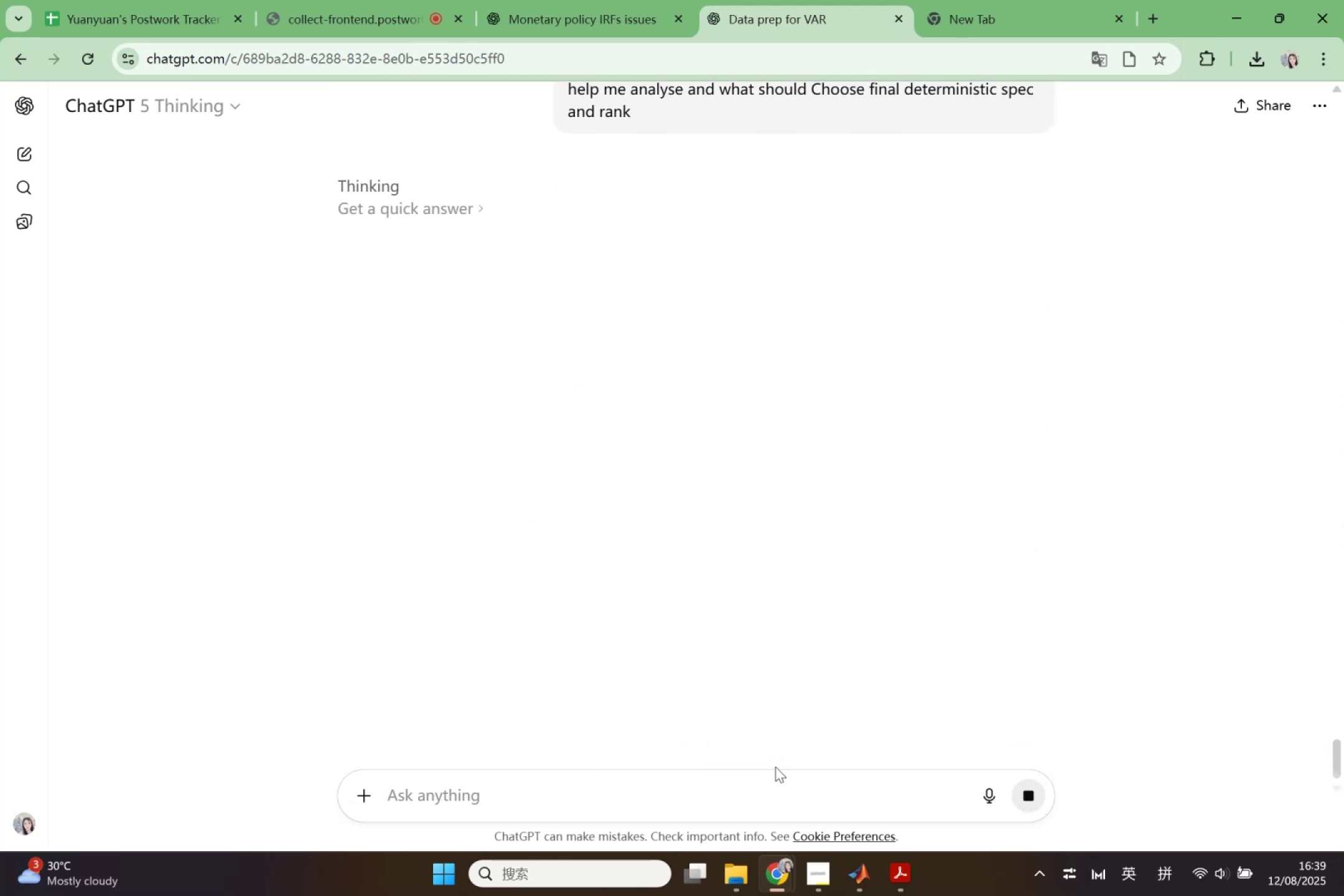 
wait(11.45)
 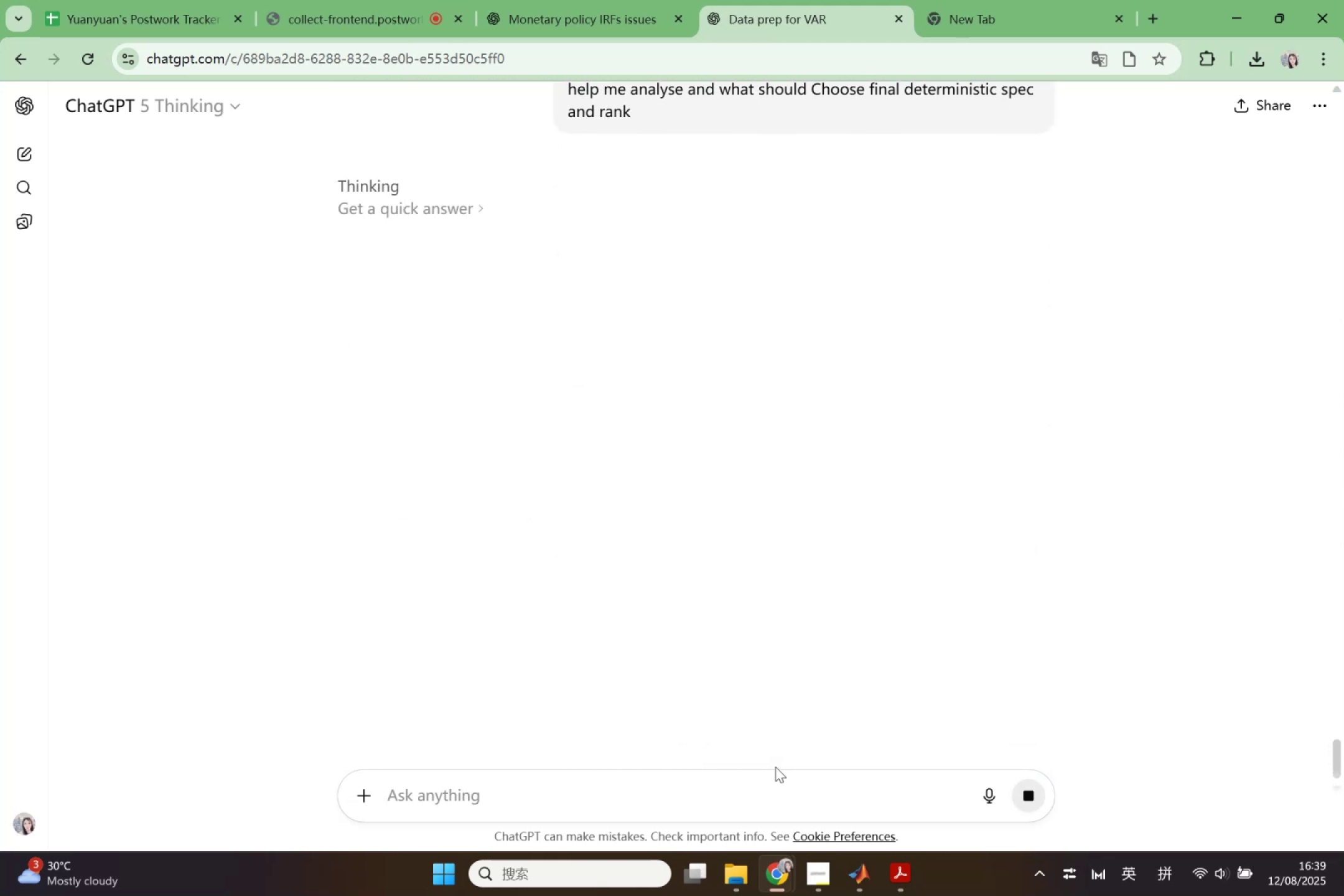 
left_click([350, 22])
 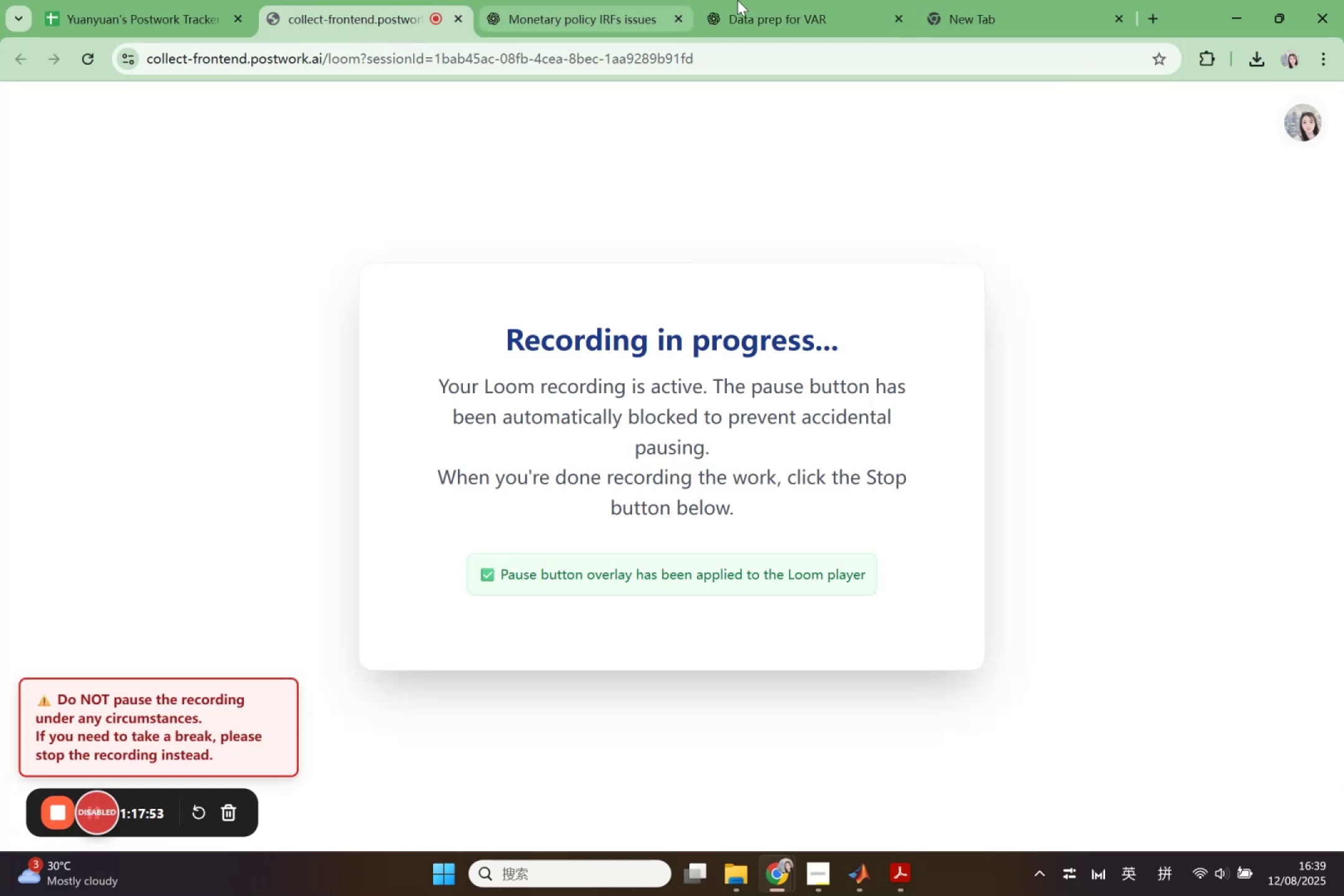 
left_click([747, 0])
 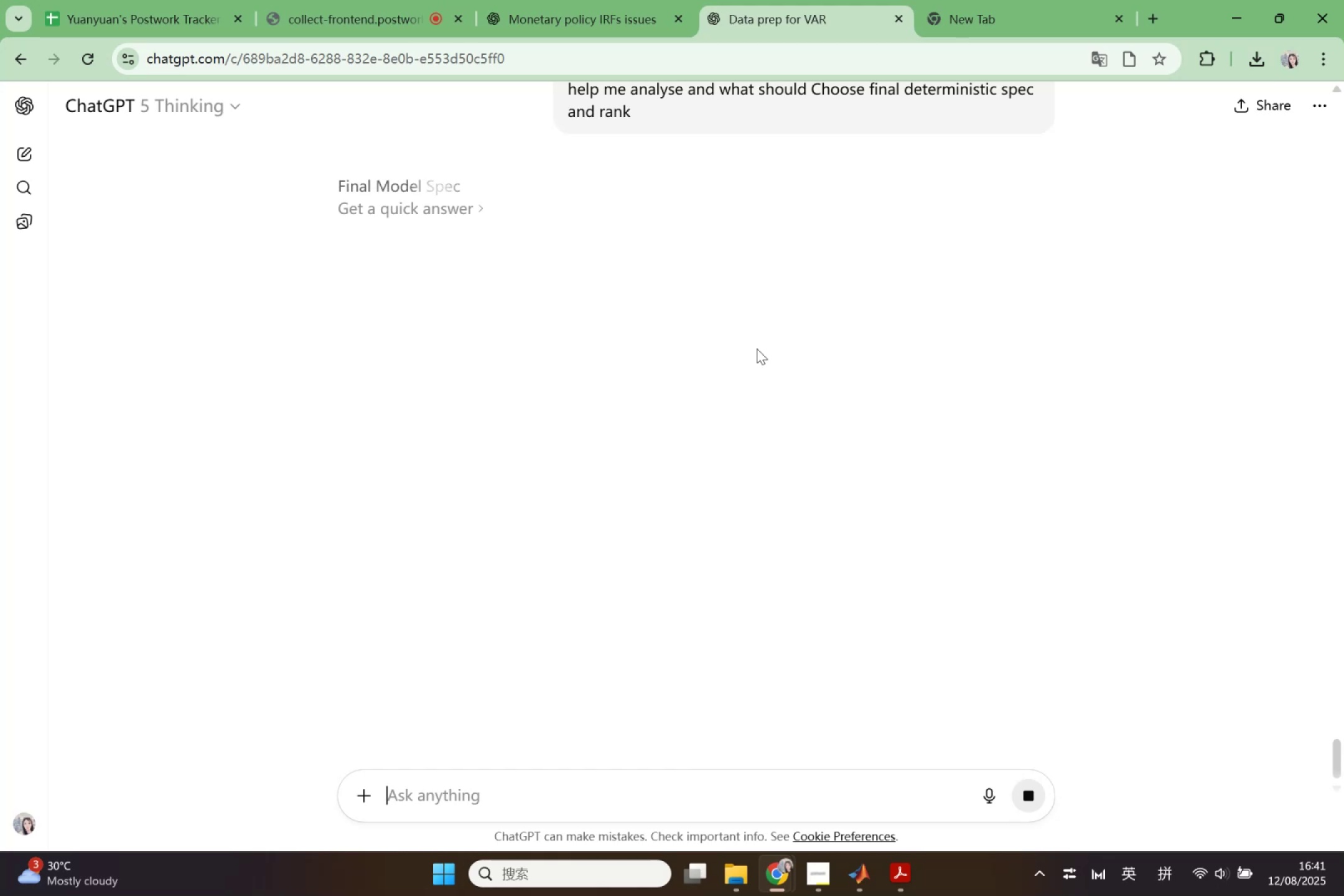 
wait(104.17)
 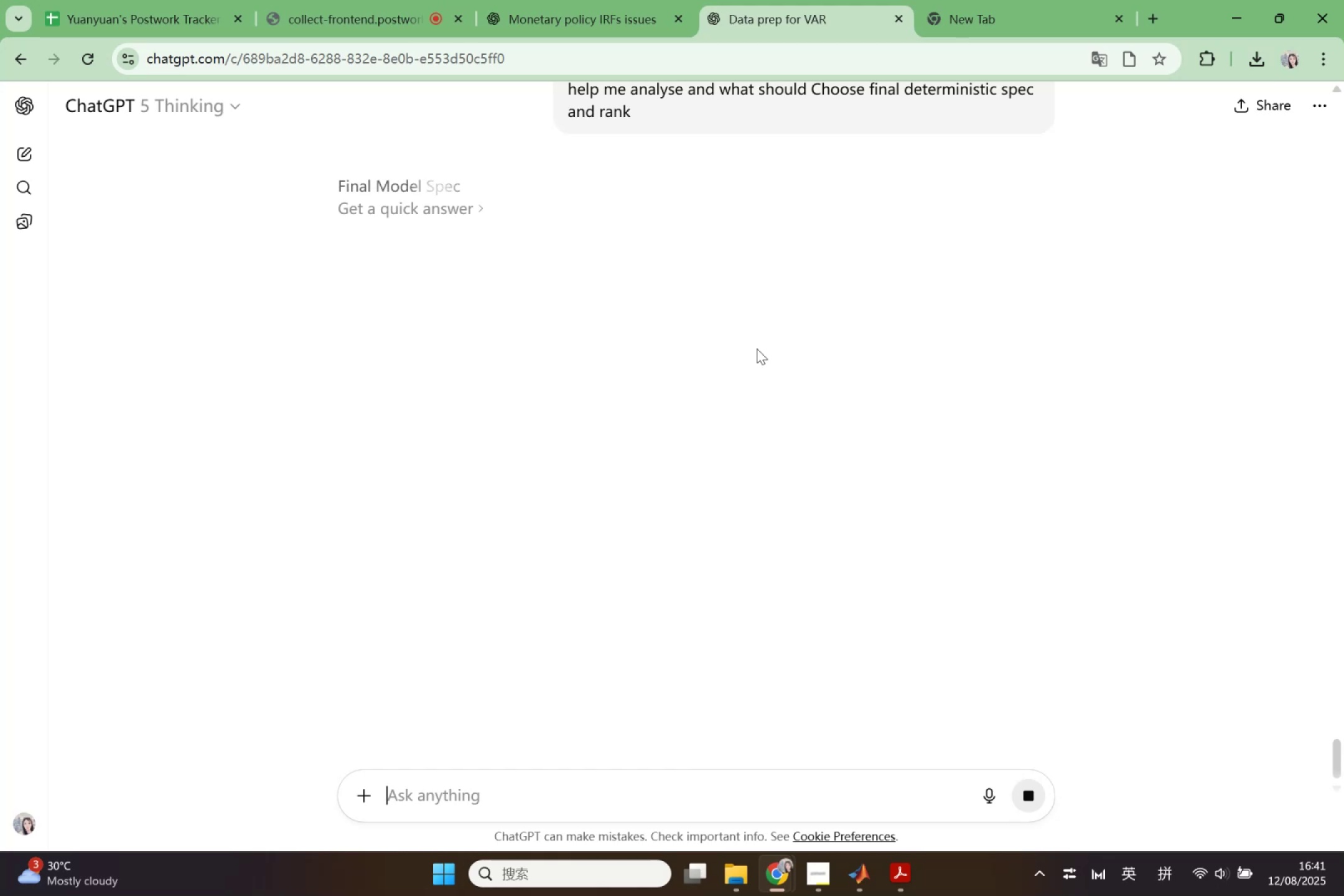 
scroll: coordinate [757, 348], scroll_direction: up, amount: 2.0
 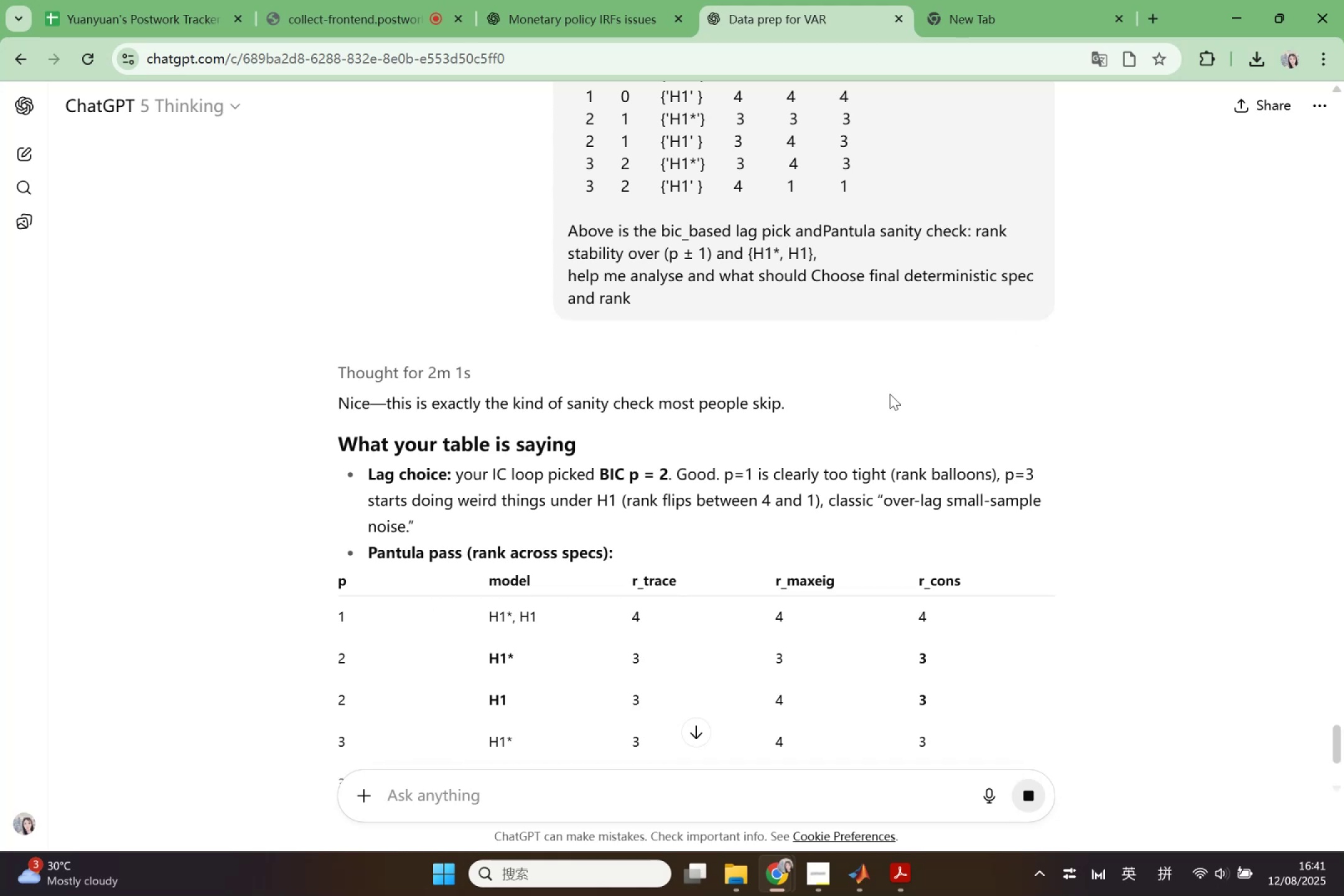 